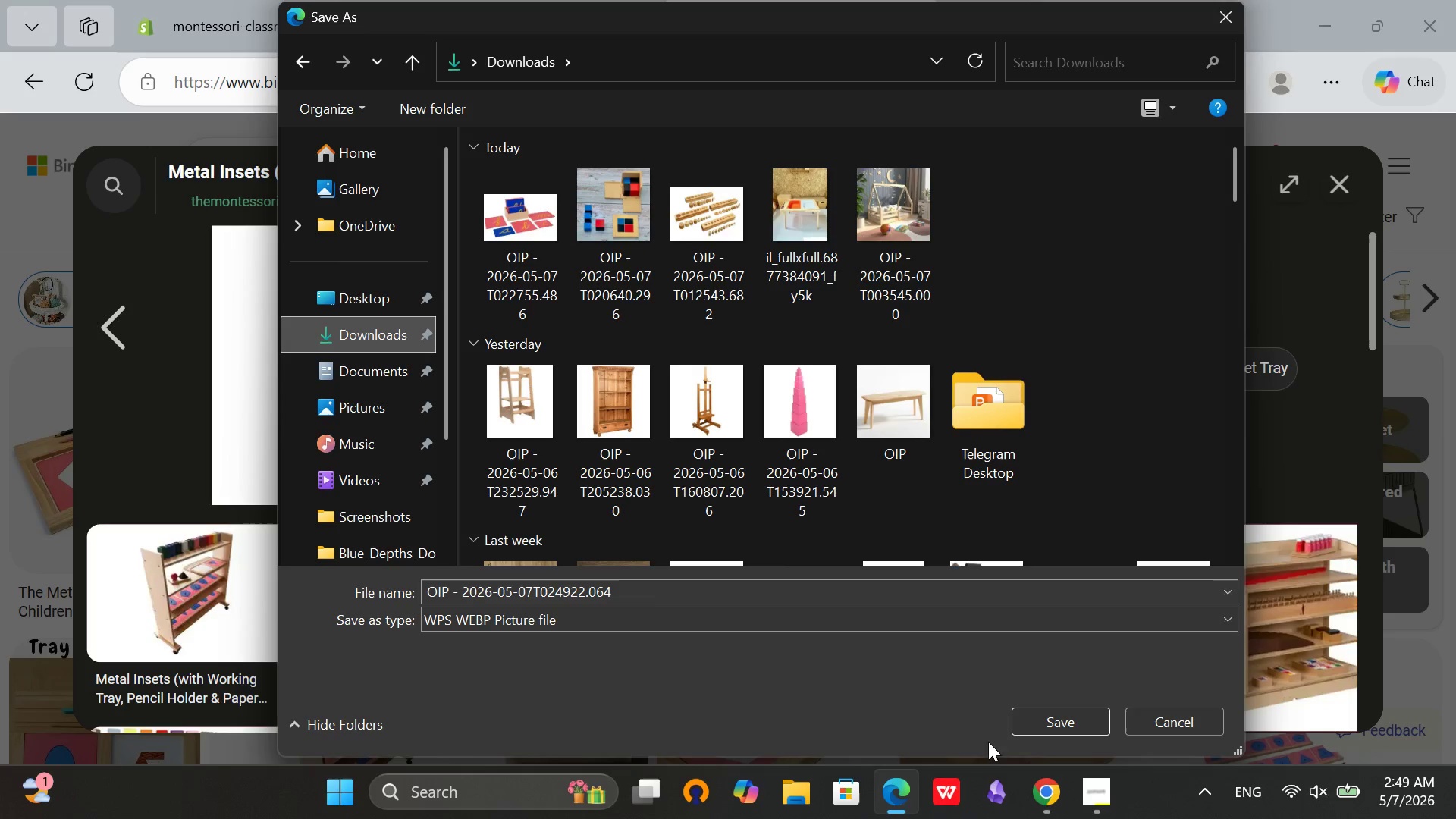 
left_click([1034, 734])
 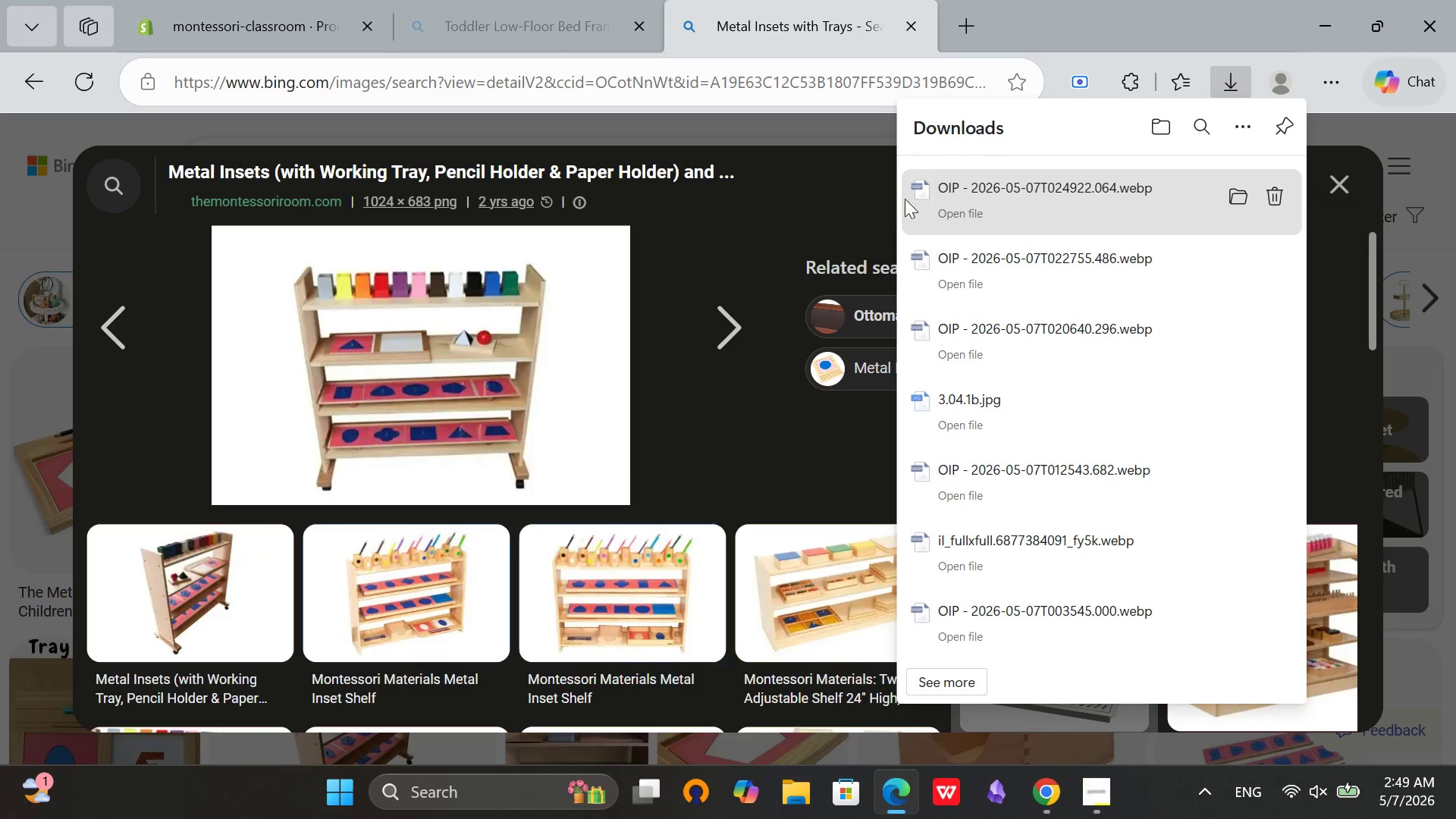 
left_click([297, 0])
 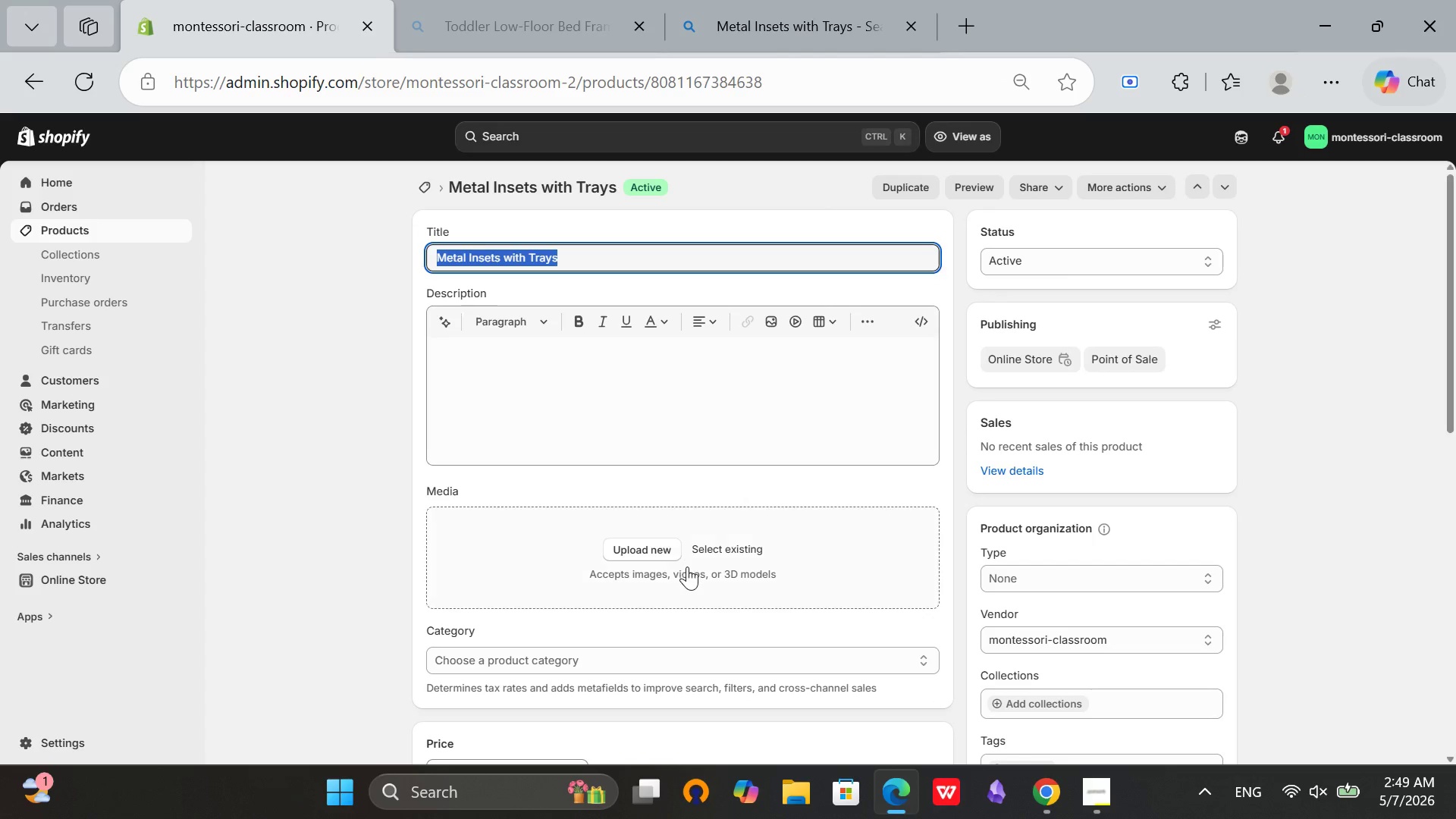 
left_click([647, 545])
 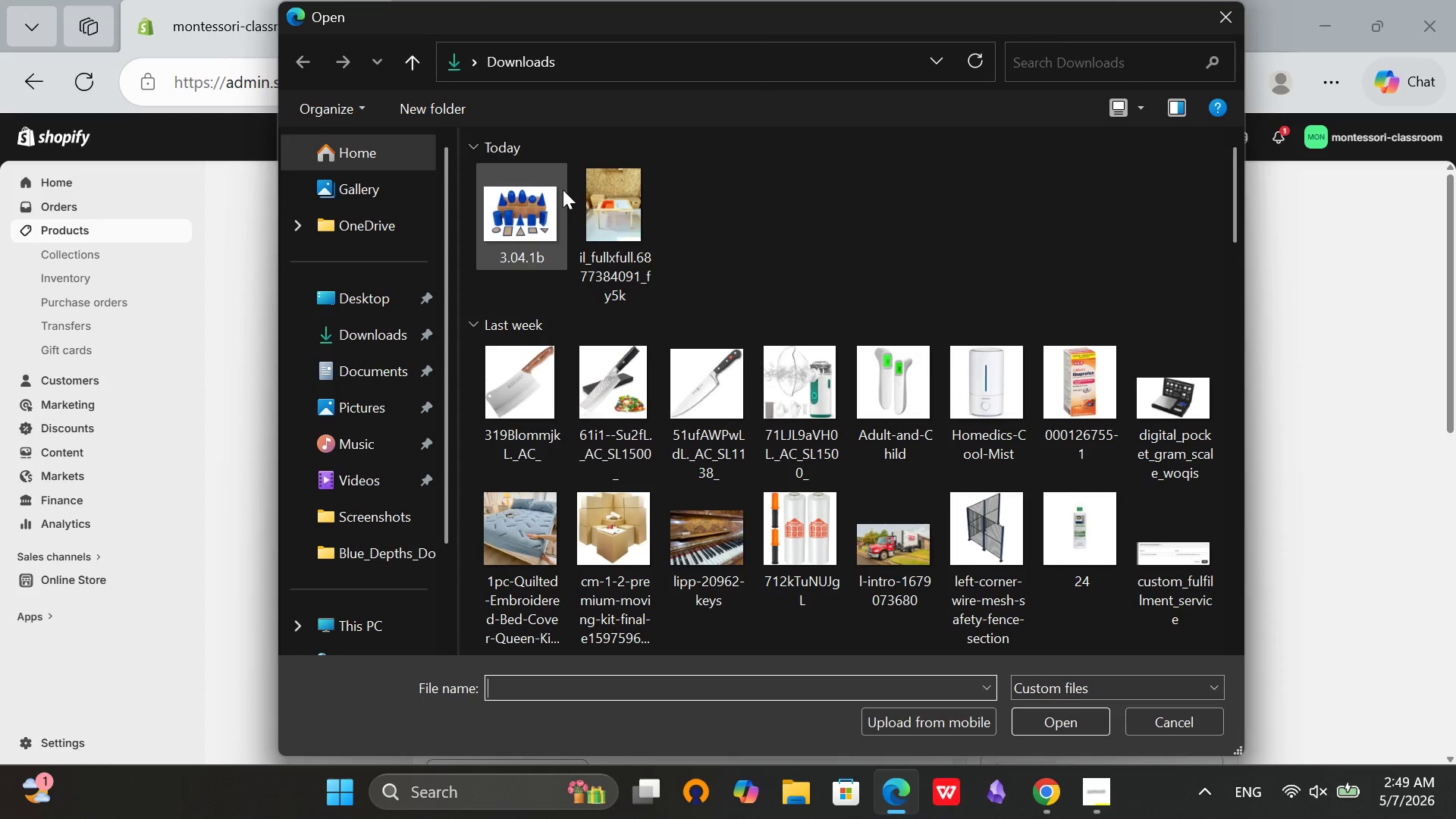 
left_click([538, 193])
 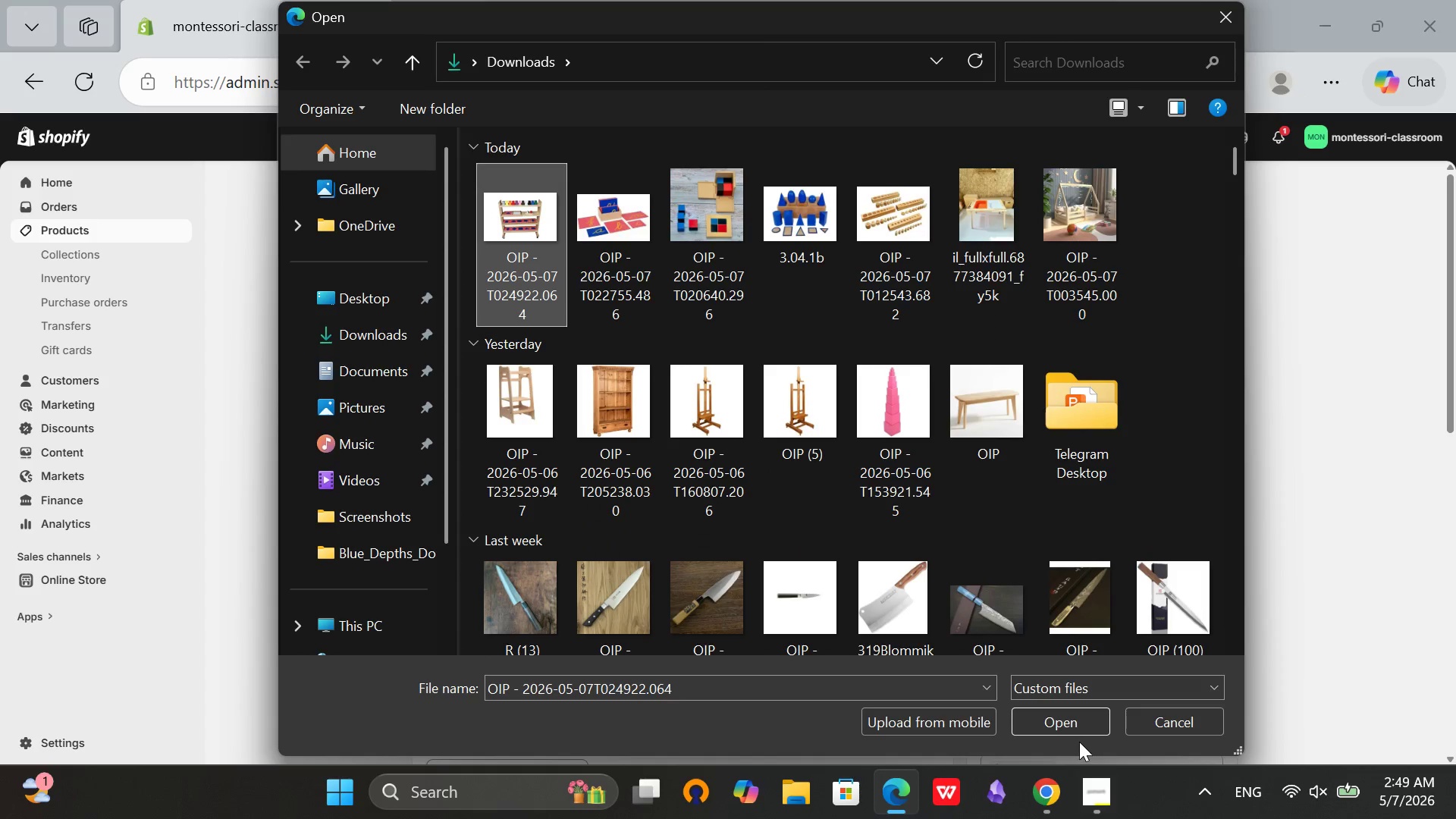 
left_click([1078, 729])
 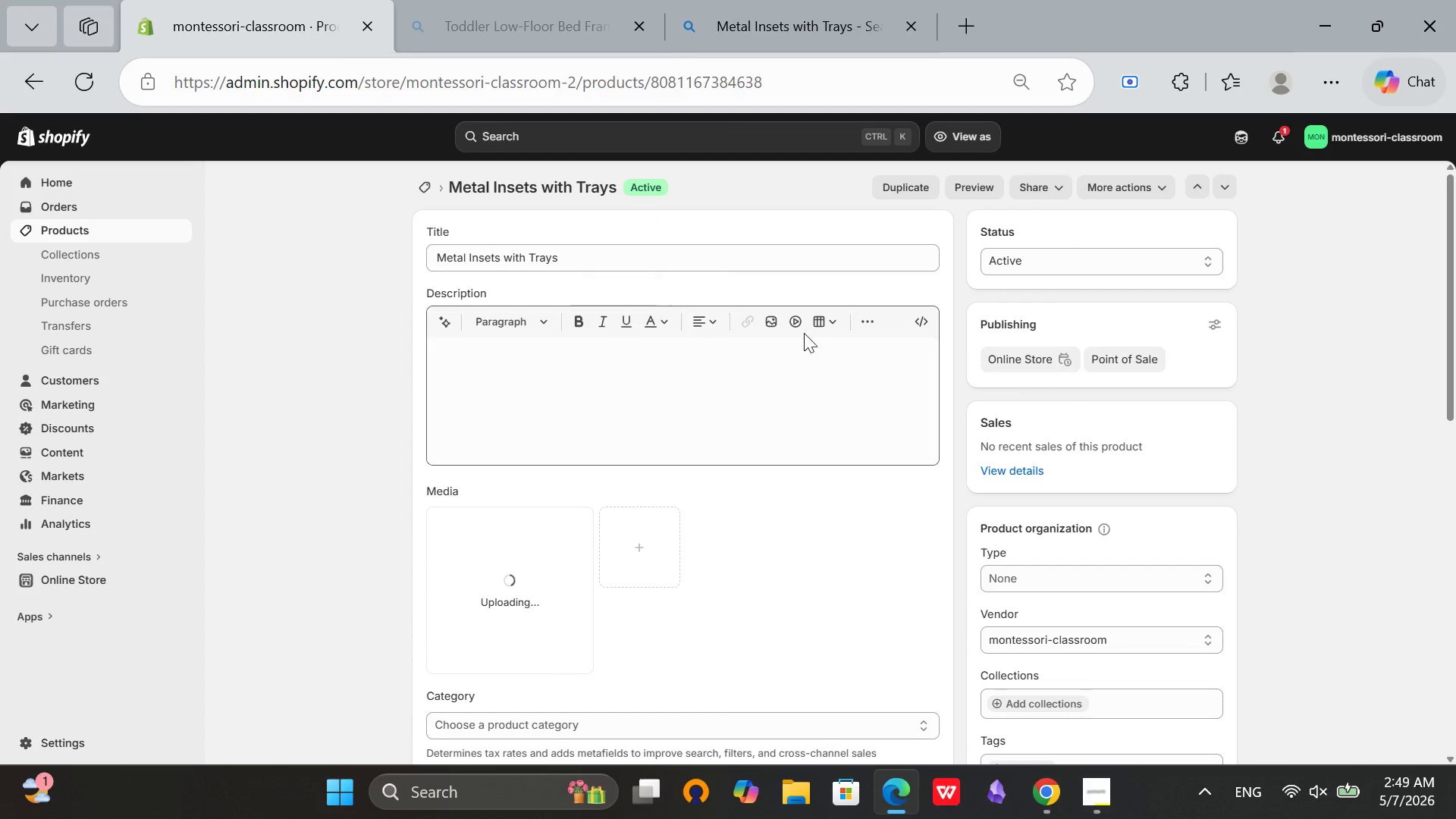 
scroll: coordinate [732, 472], scroll_direction: down, amount: 6.0
 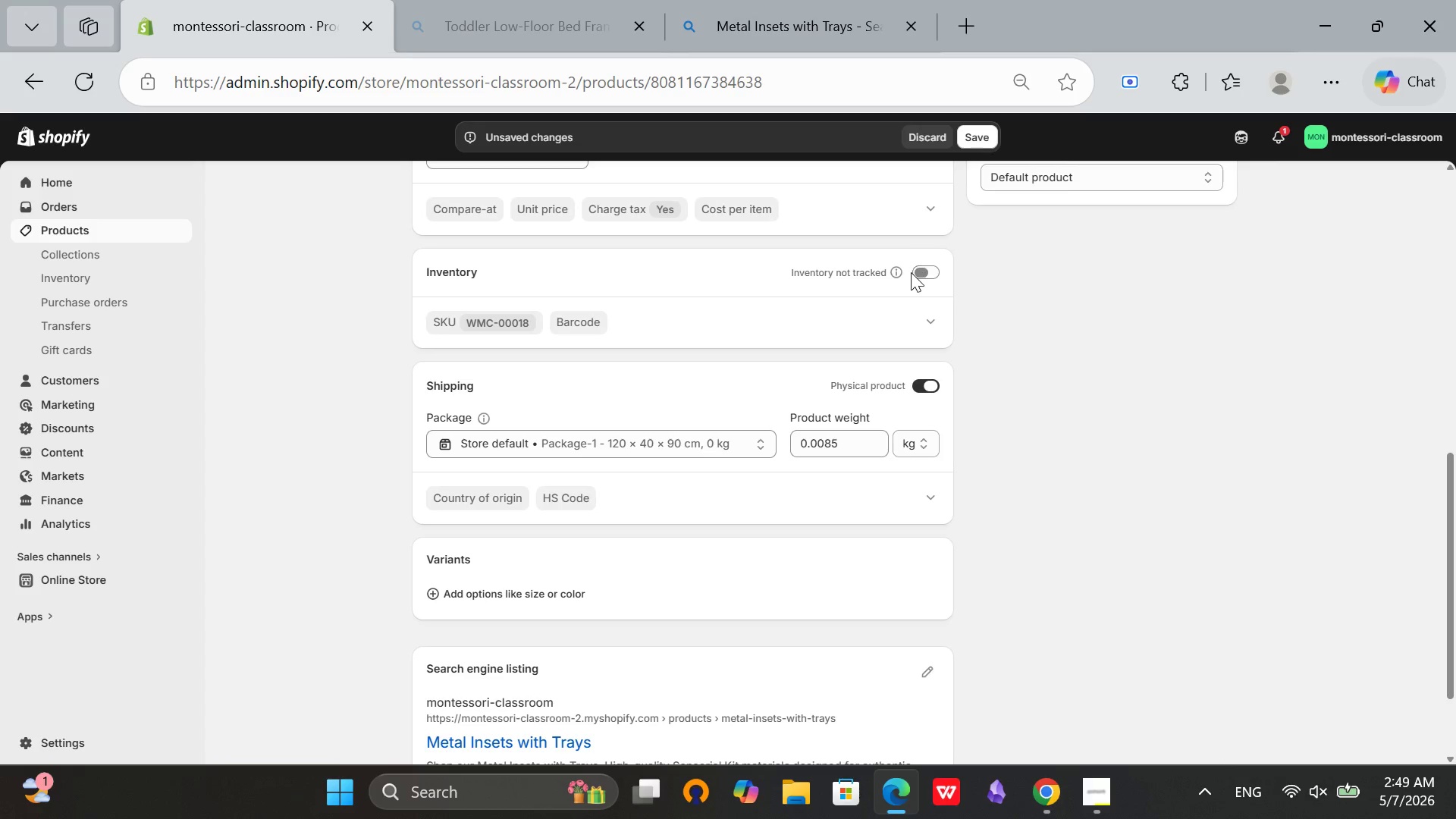 
left_click([918, 272])
 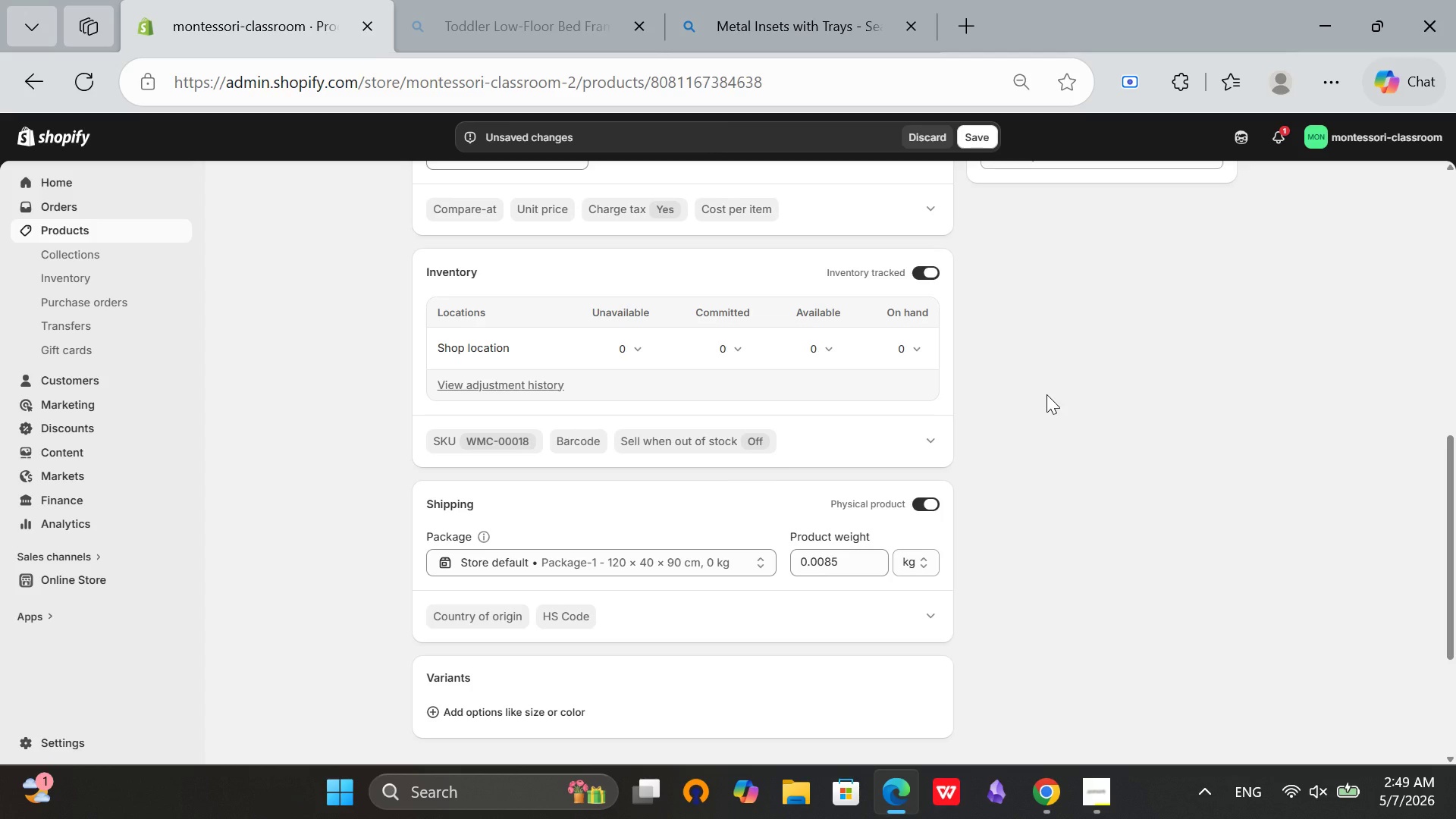 
wait(6.88)
 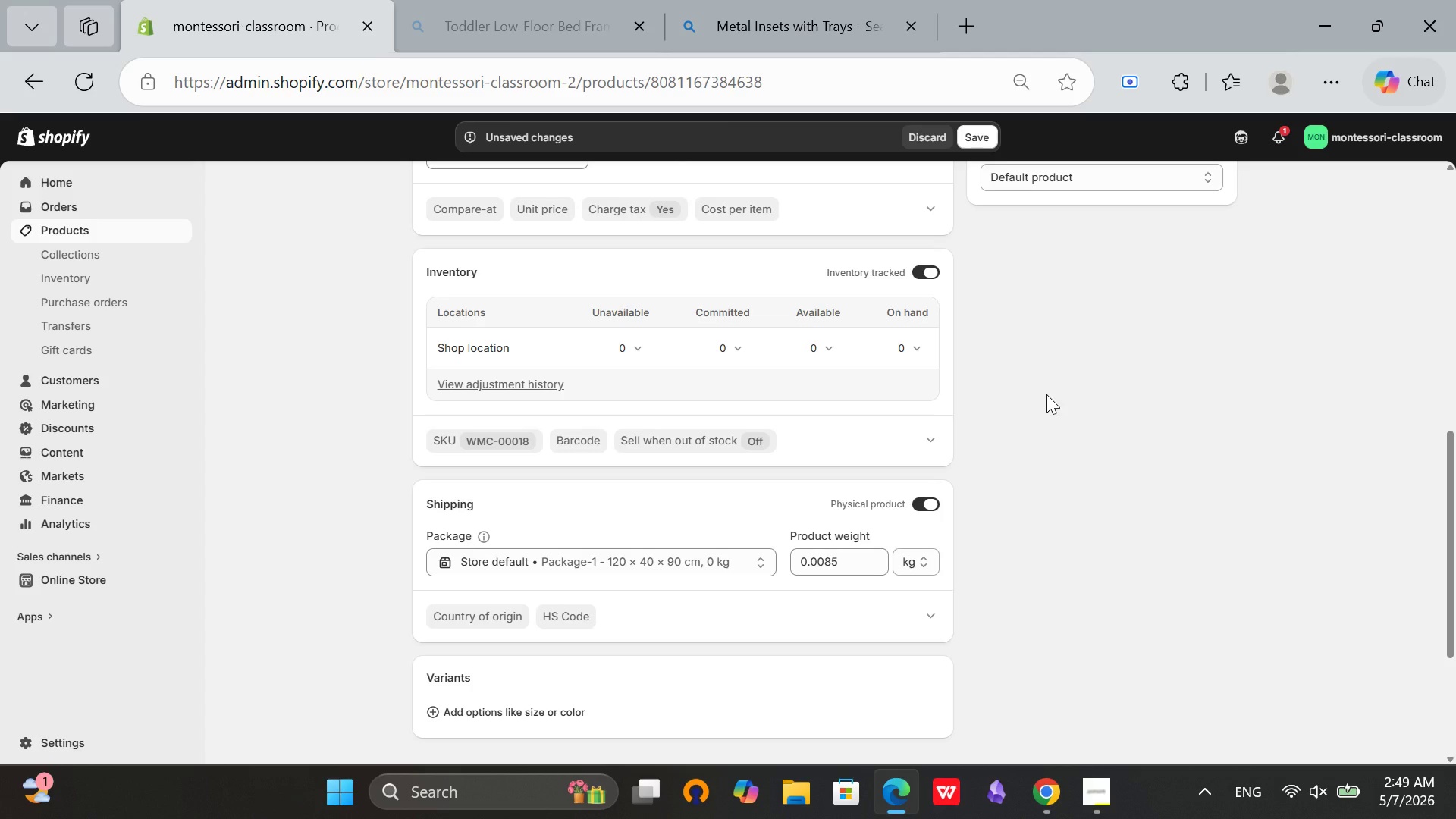 
left_click([818, 347])
 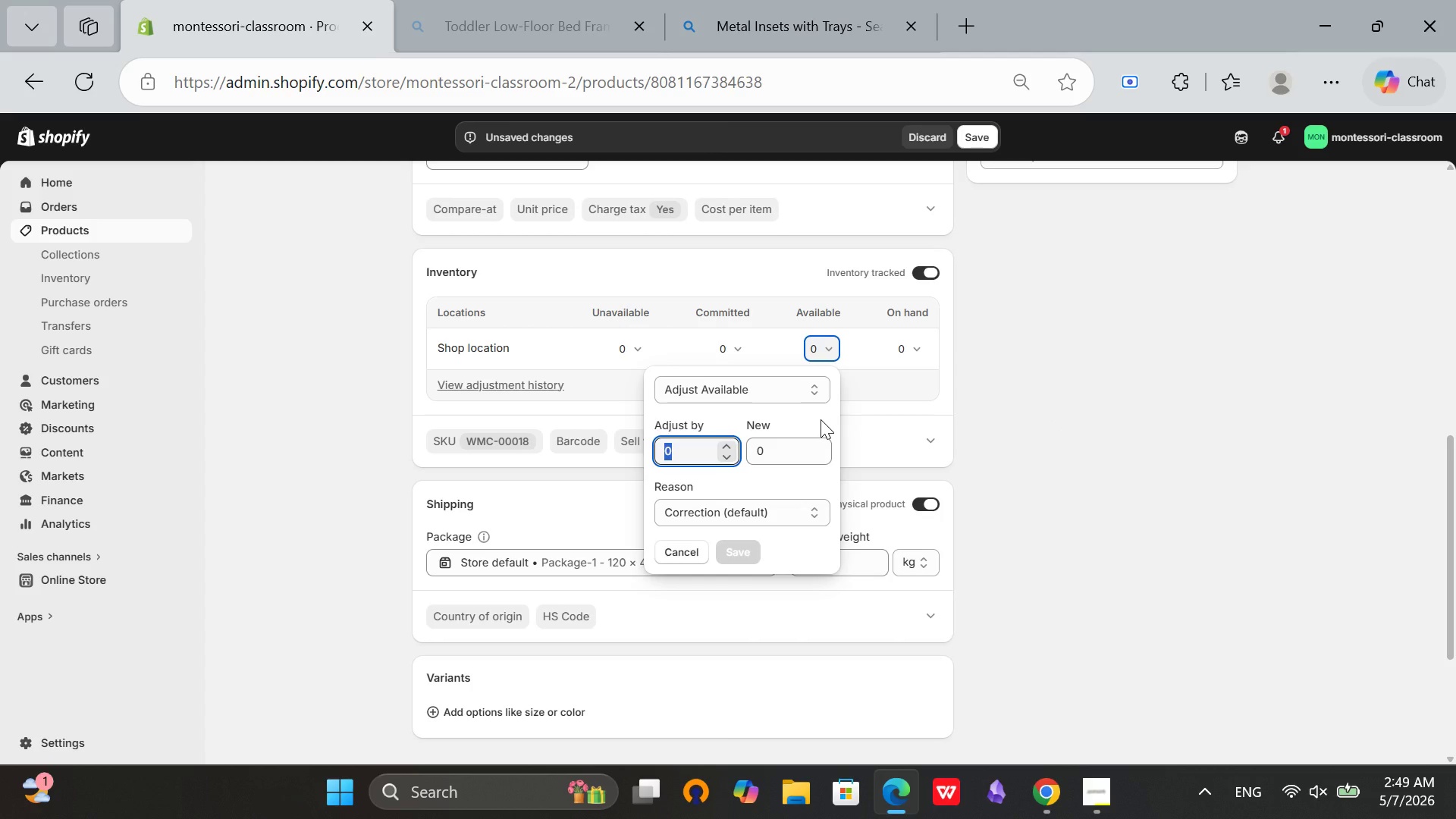 
type(14)
 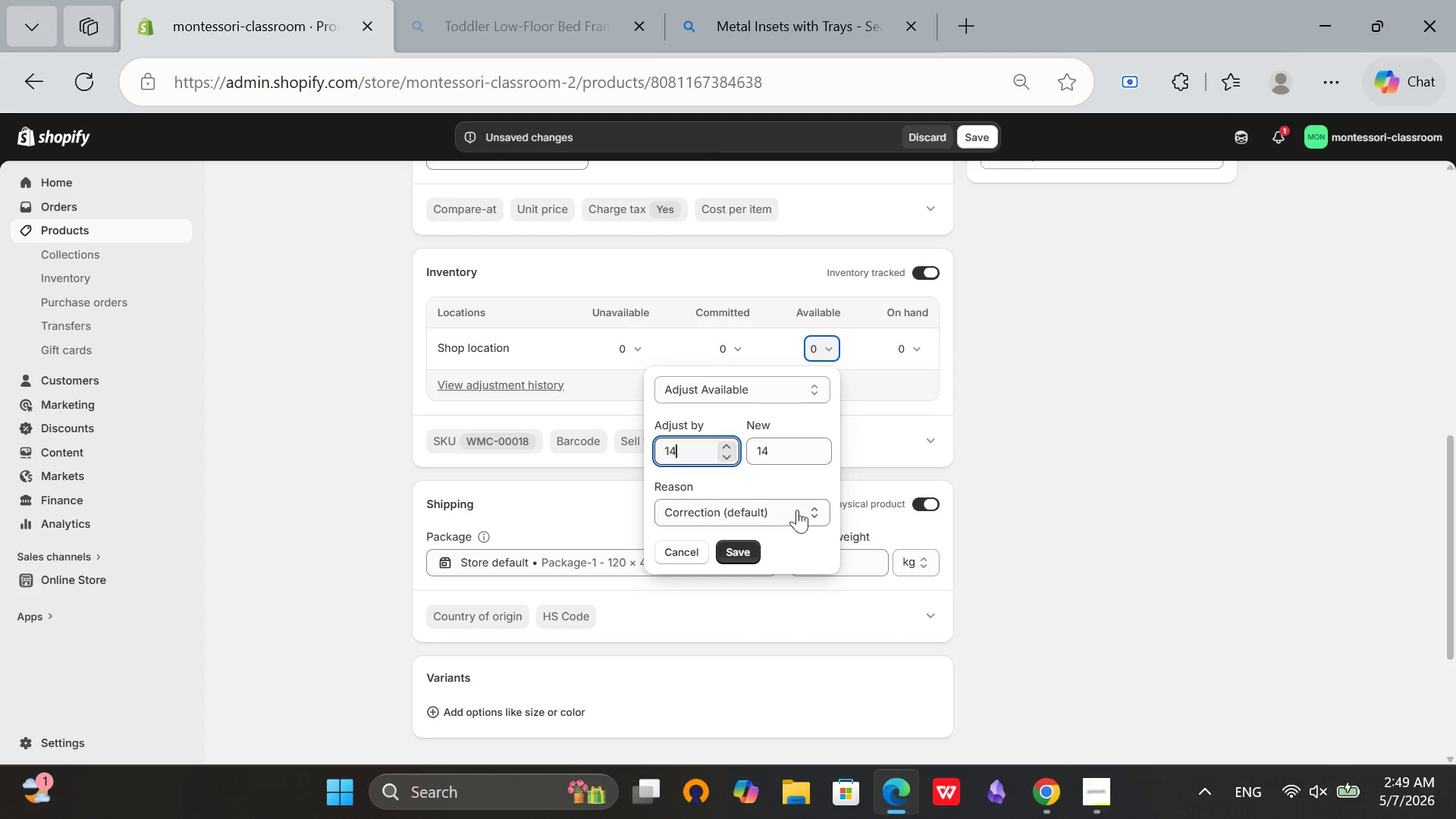 
left_click([758, 545])
 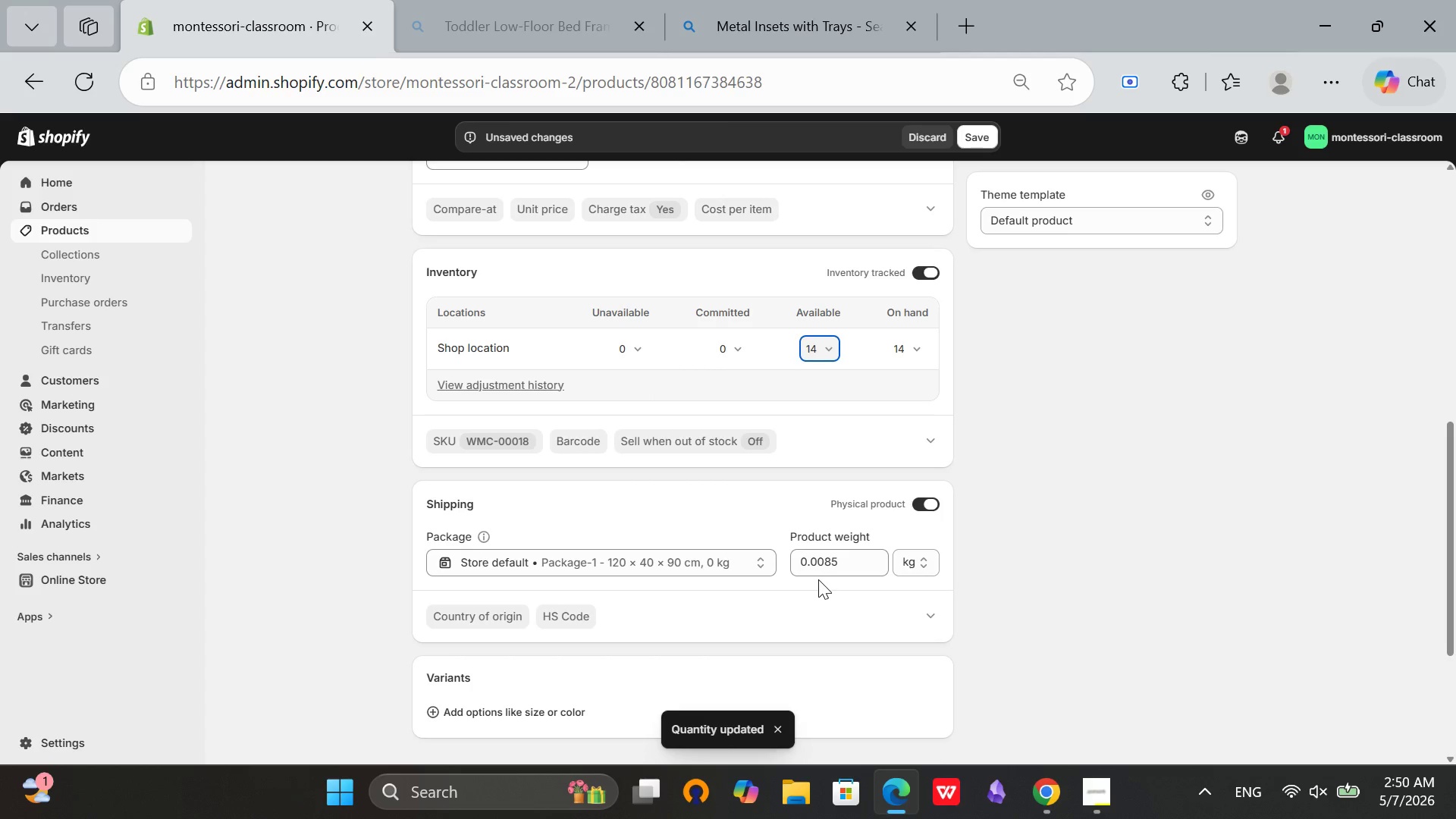 
left_click([824, 561])
 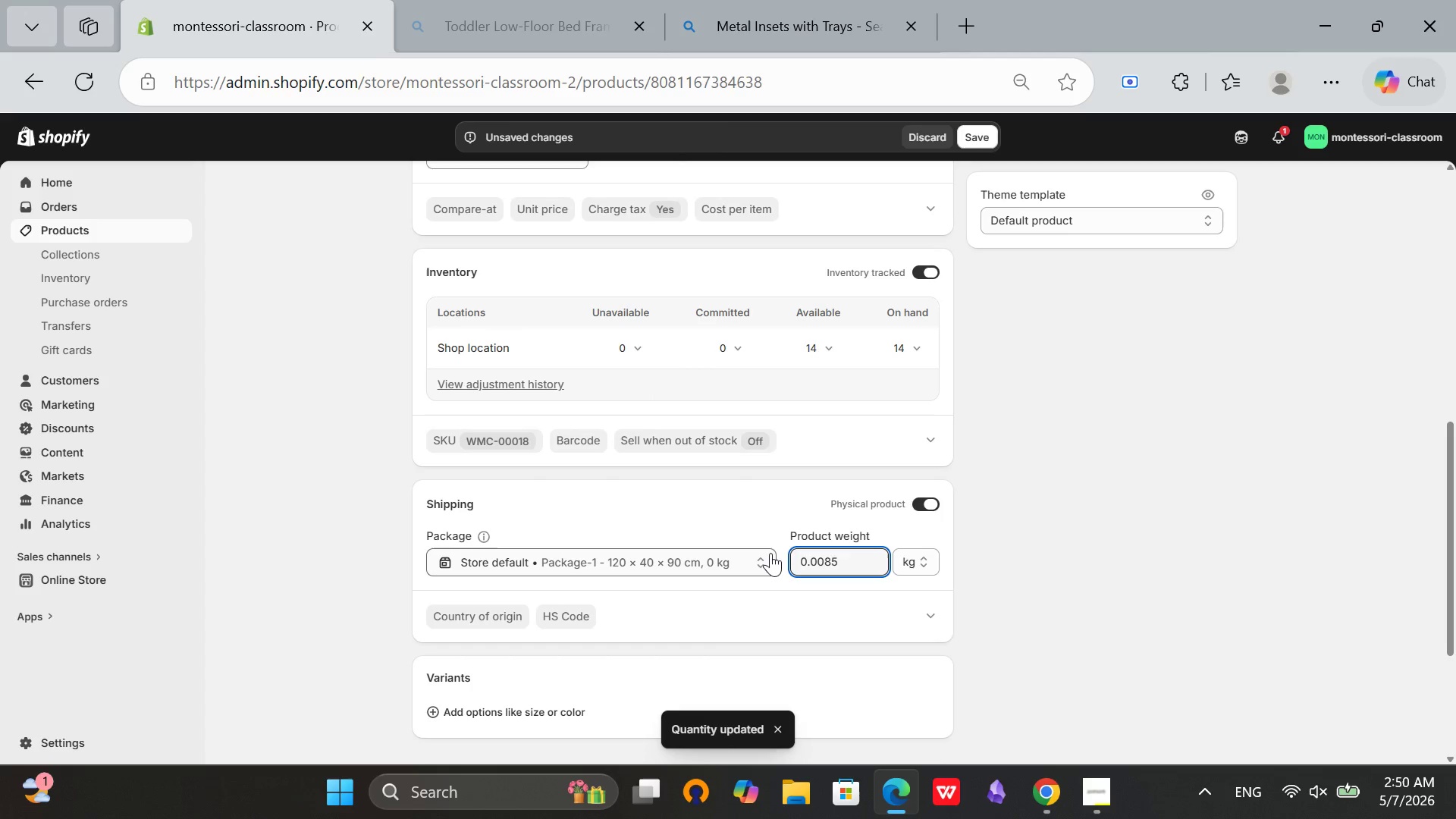 
key(Backspace)
 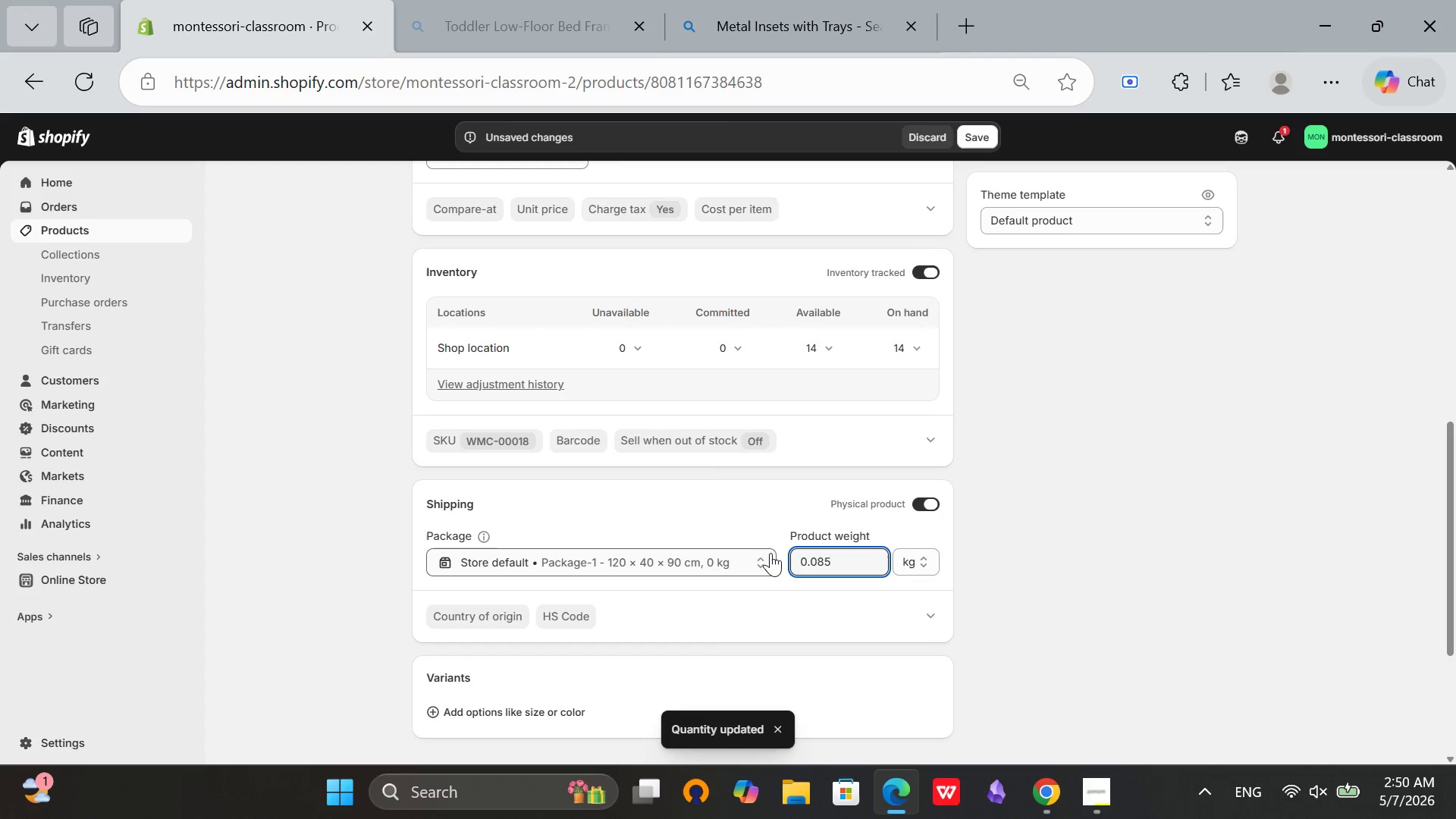 
key(Backspace)
 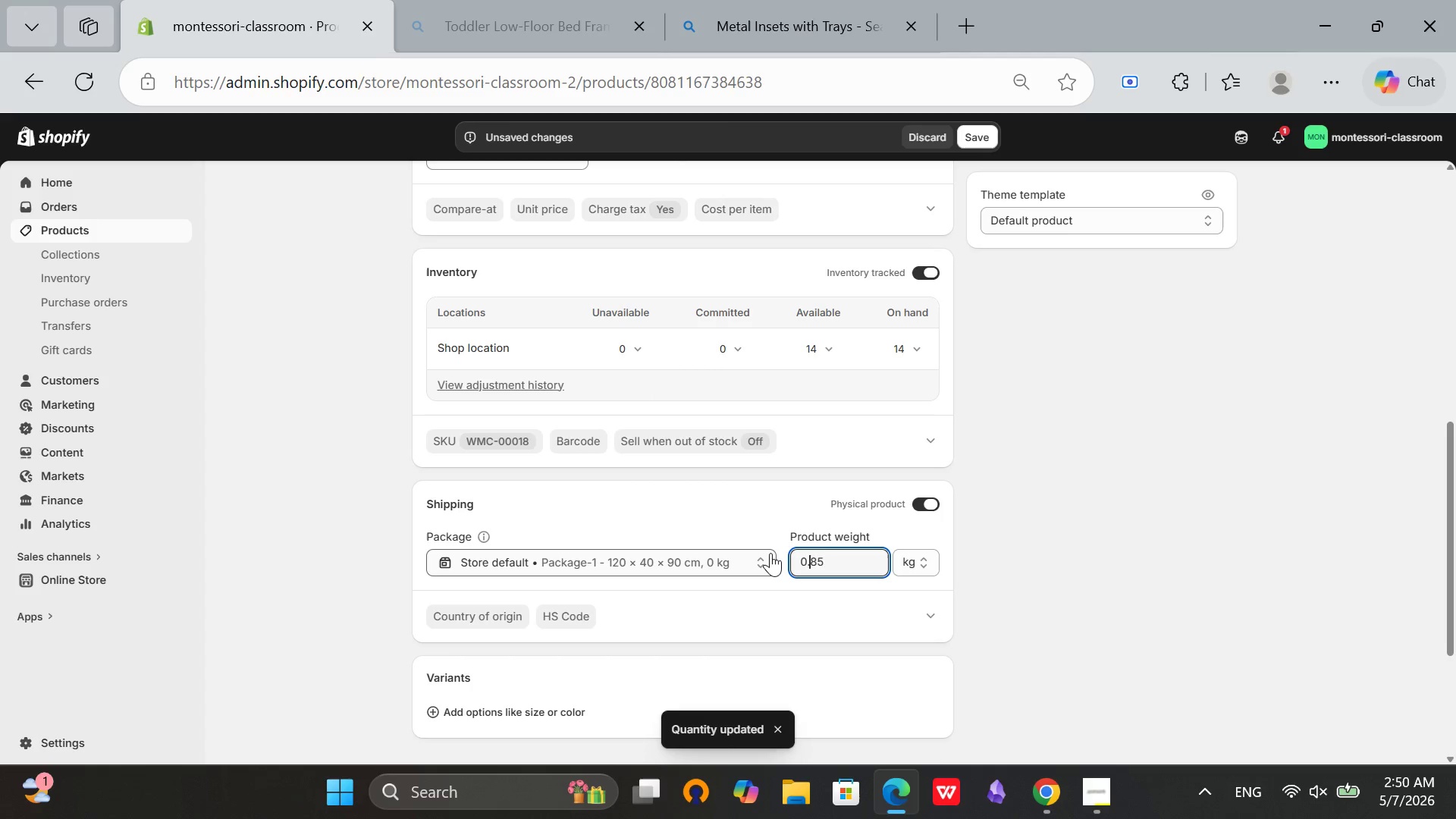 
key(Backspace)
 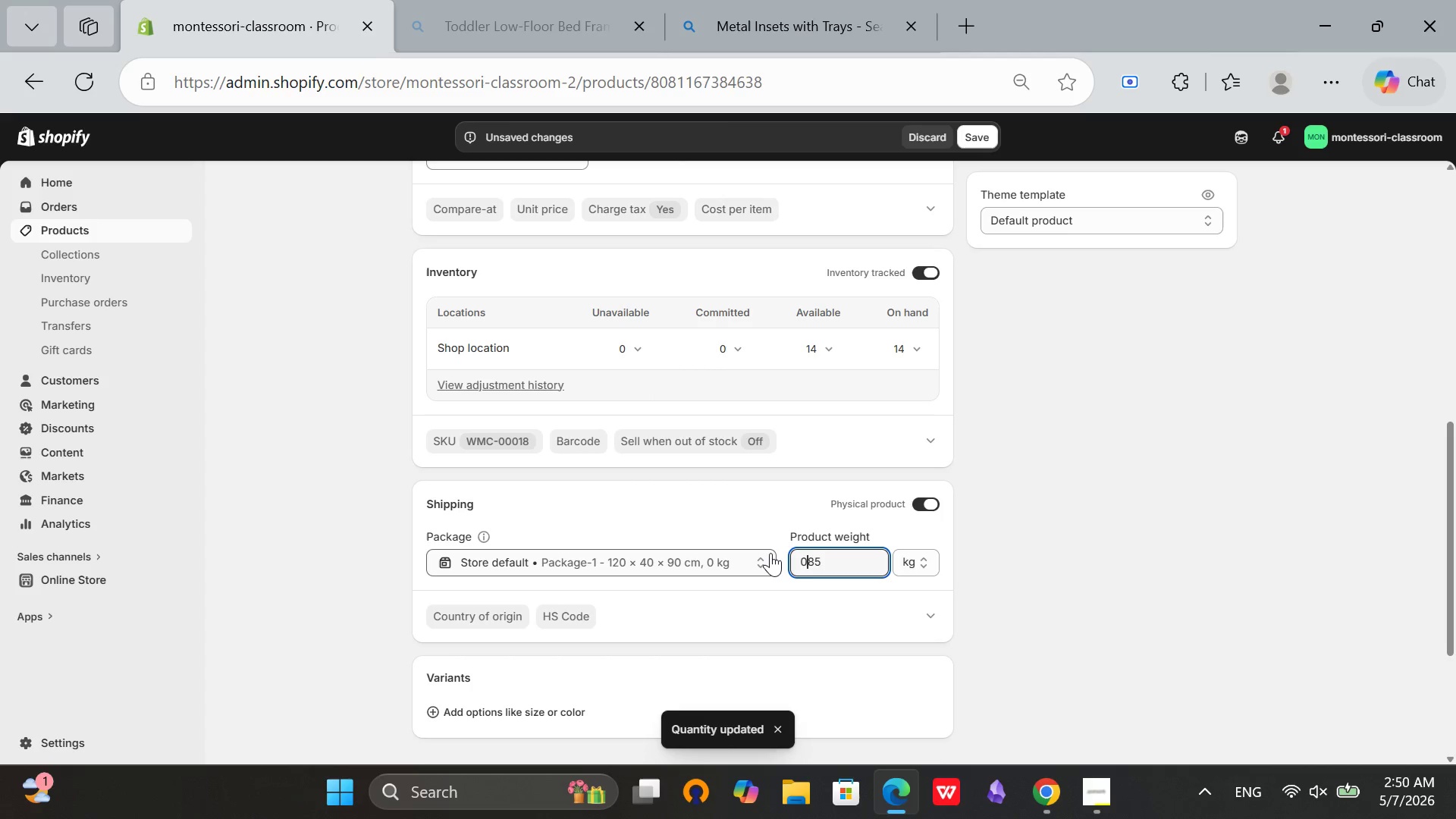 
key(Backspace)
 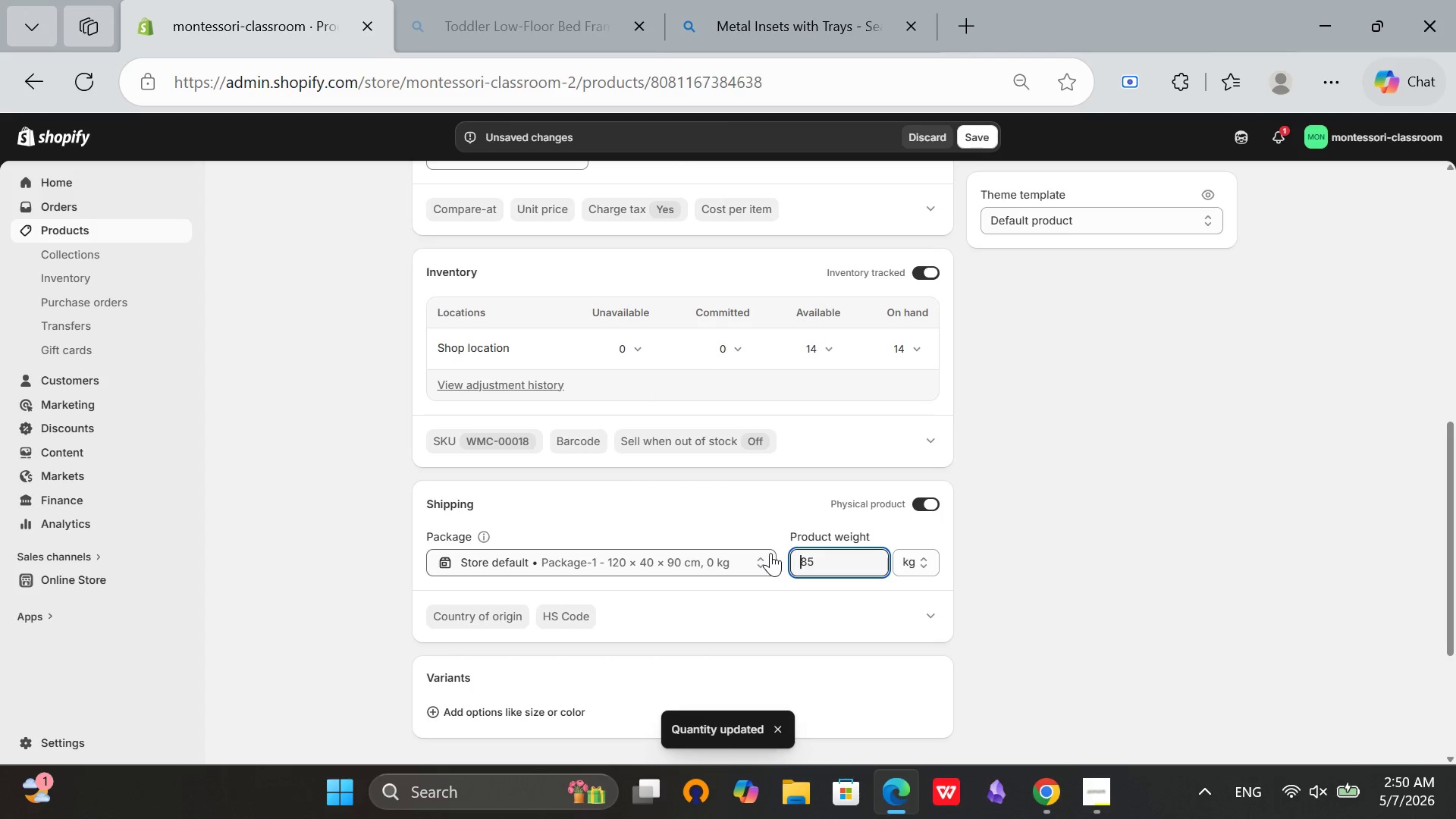 
key(ArrowRight)
 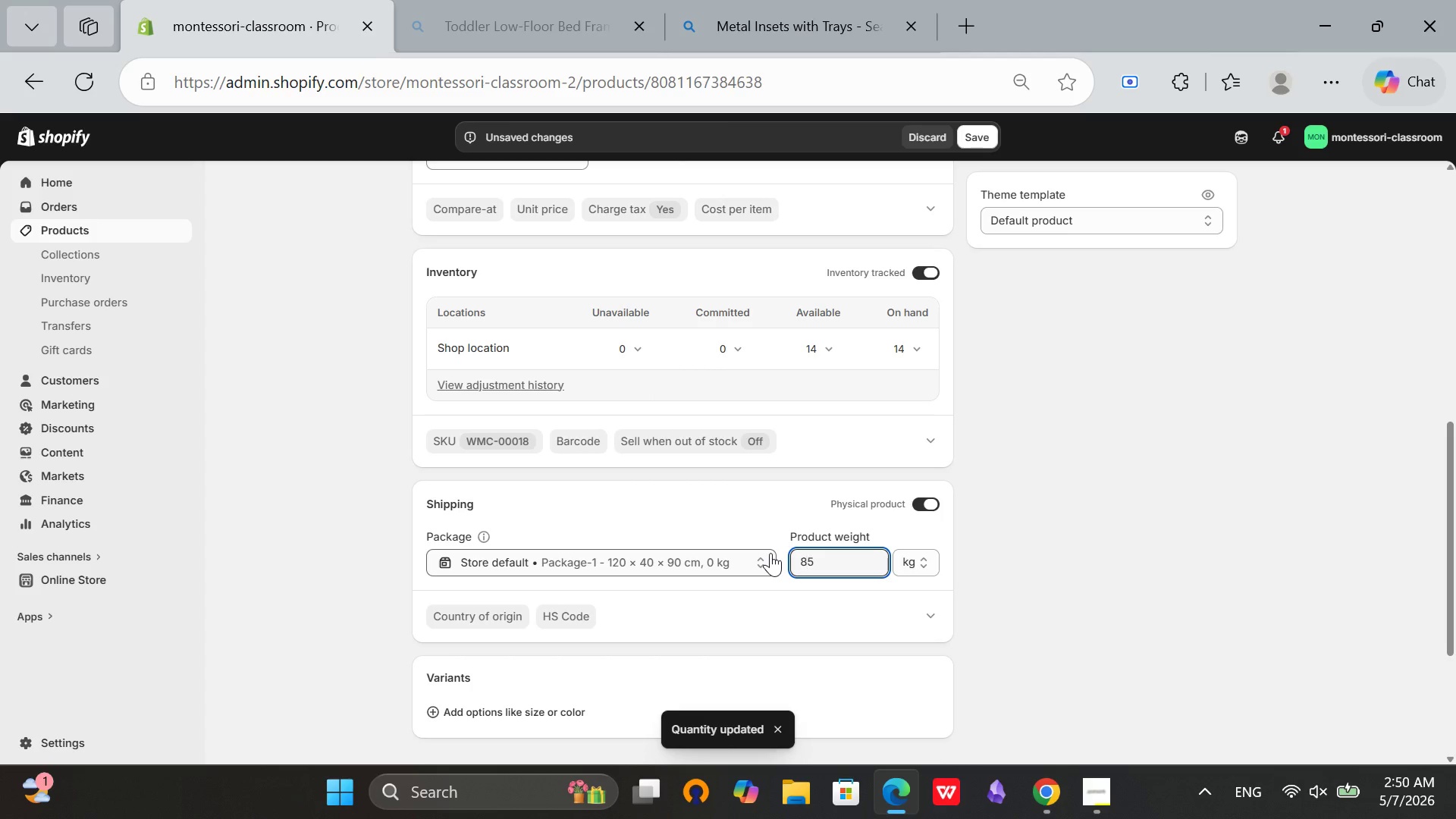 
key(Period)
 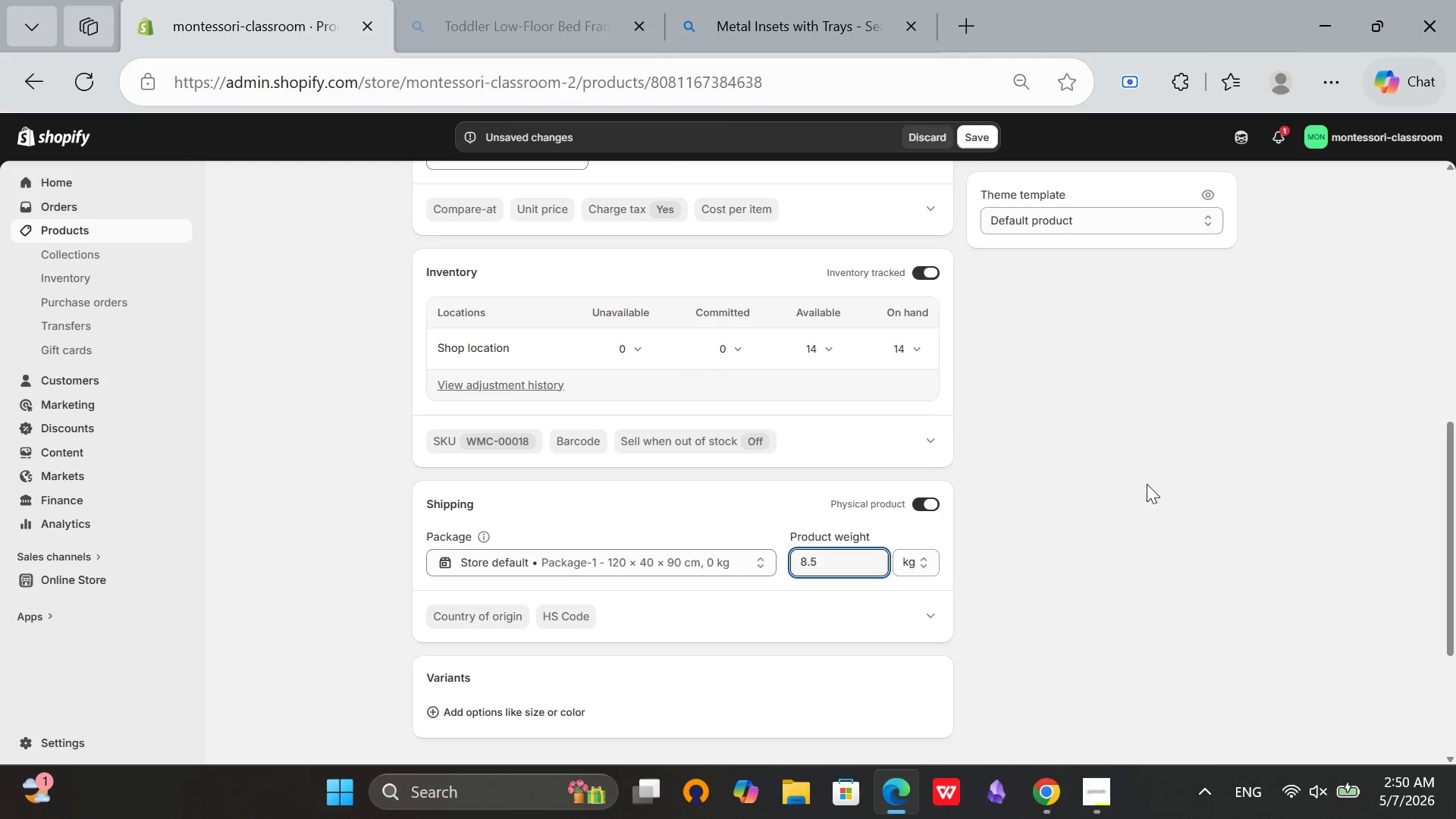 
left_click([1062, 469])
 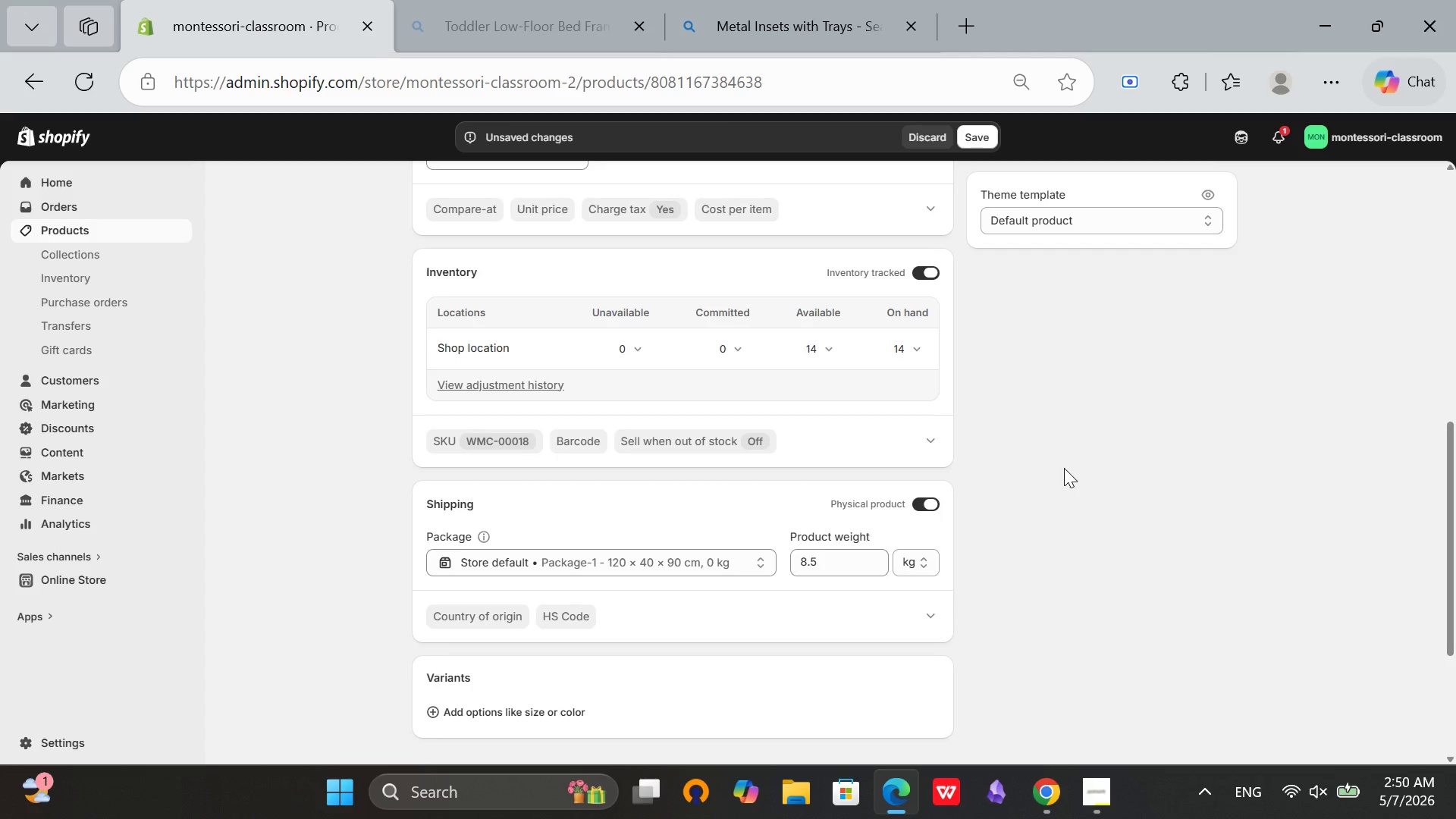 
scroll: coordinate [896, 629], scroll_direction: down, amount: 5.0
 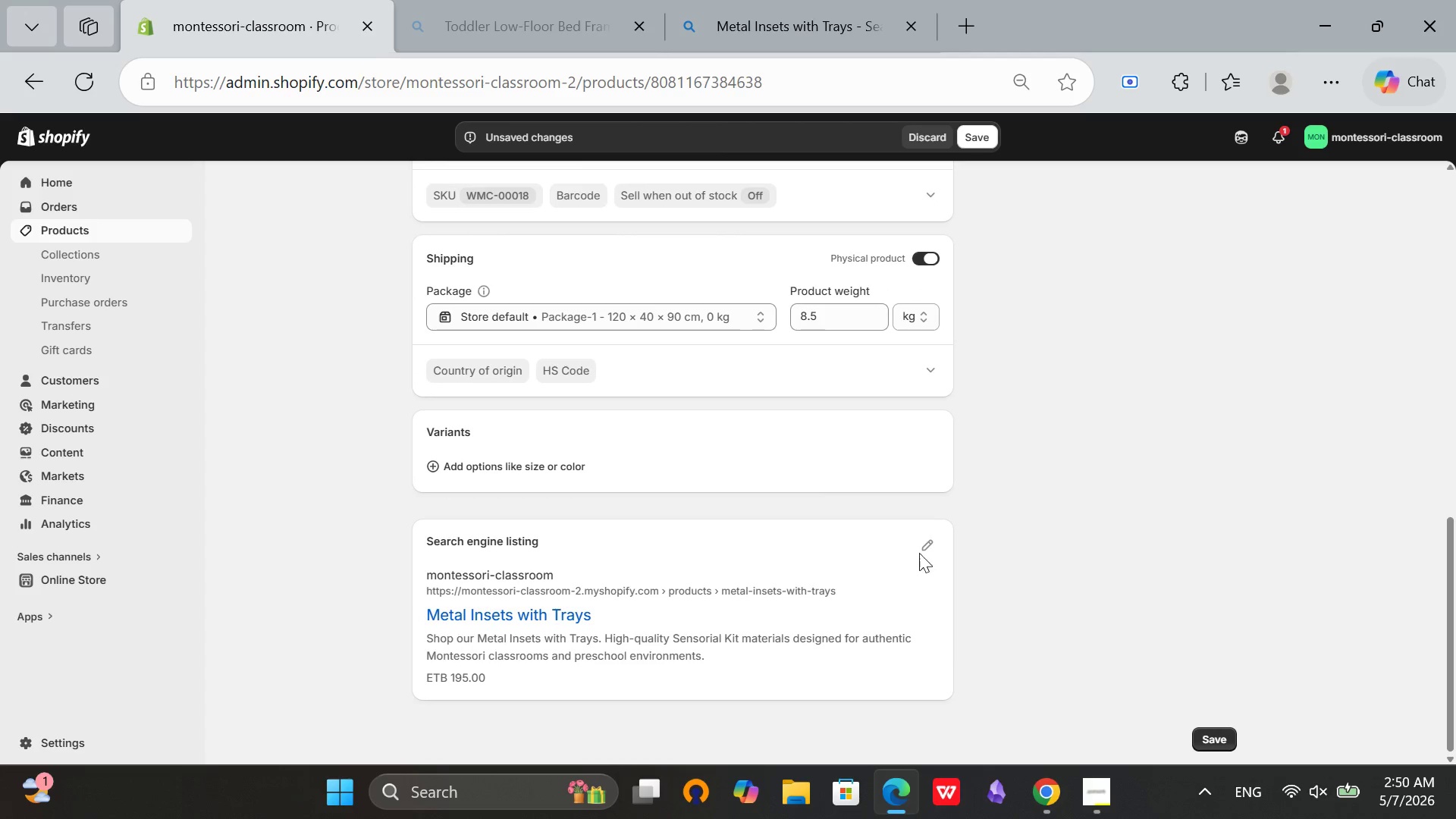 
left_click([925, 544])
 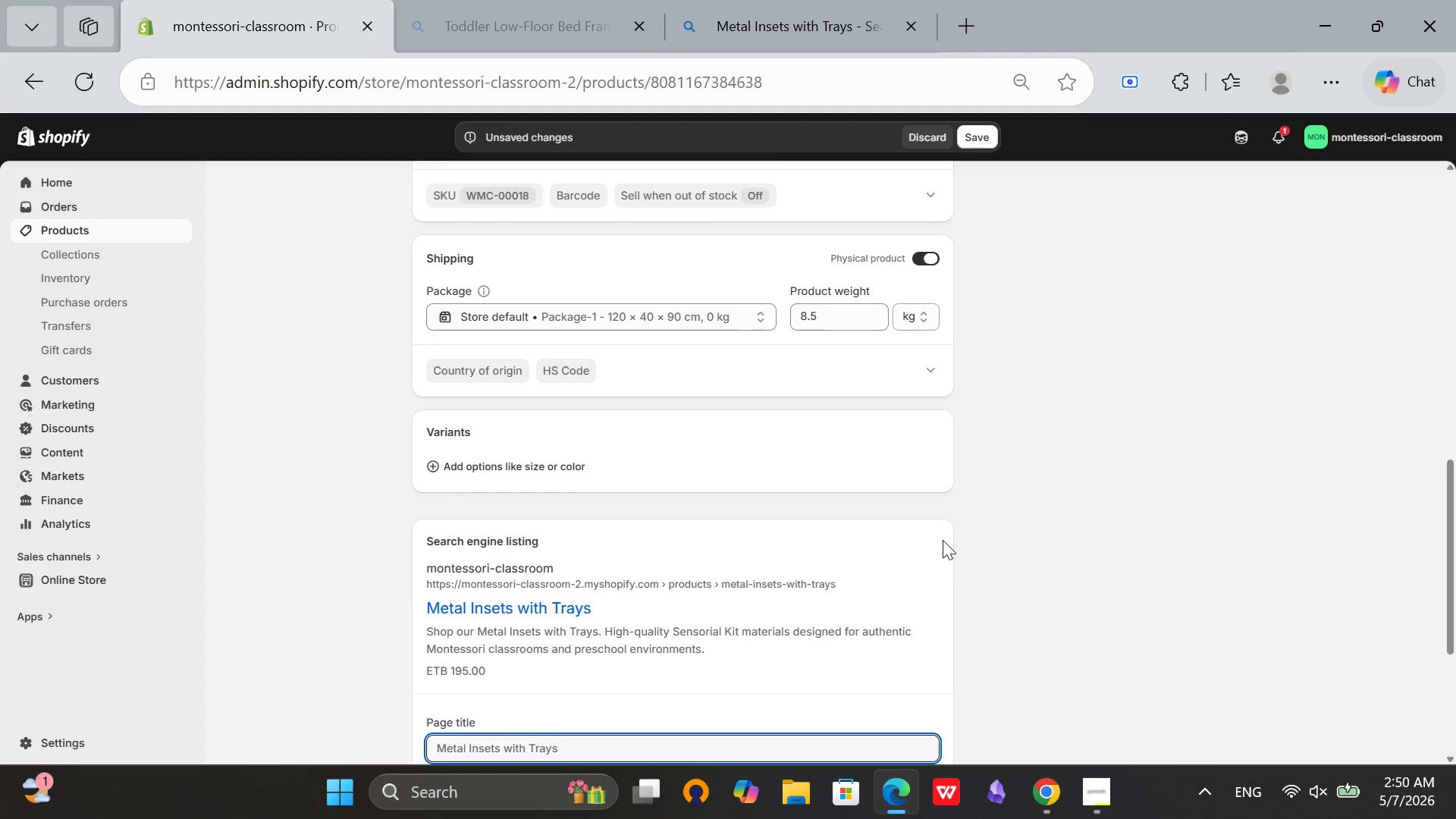 
scroll: coordinate [943, 540], scroll_direction: down, amount: 3.0
 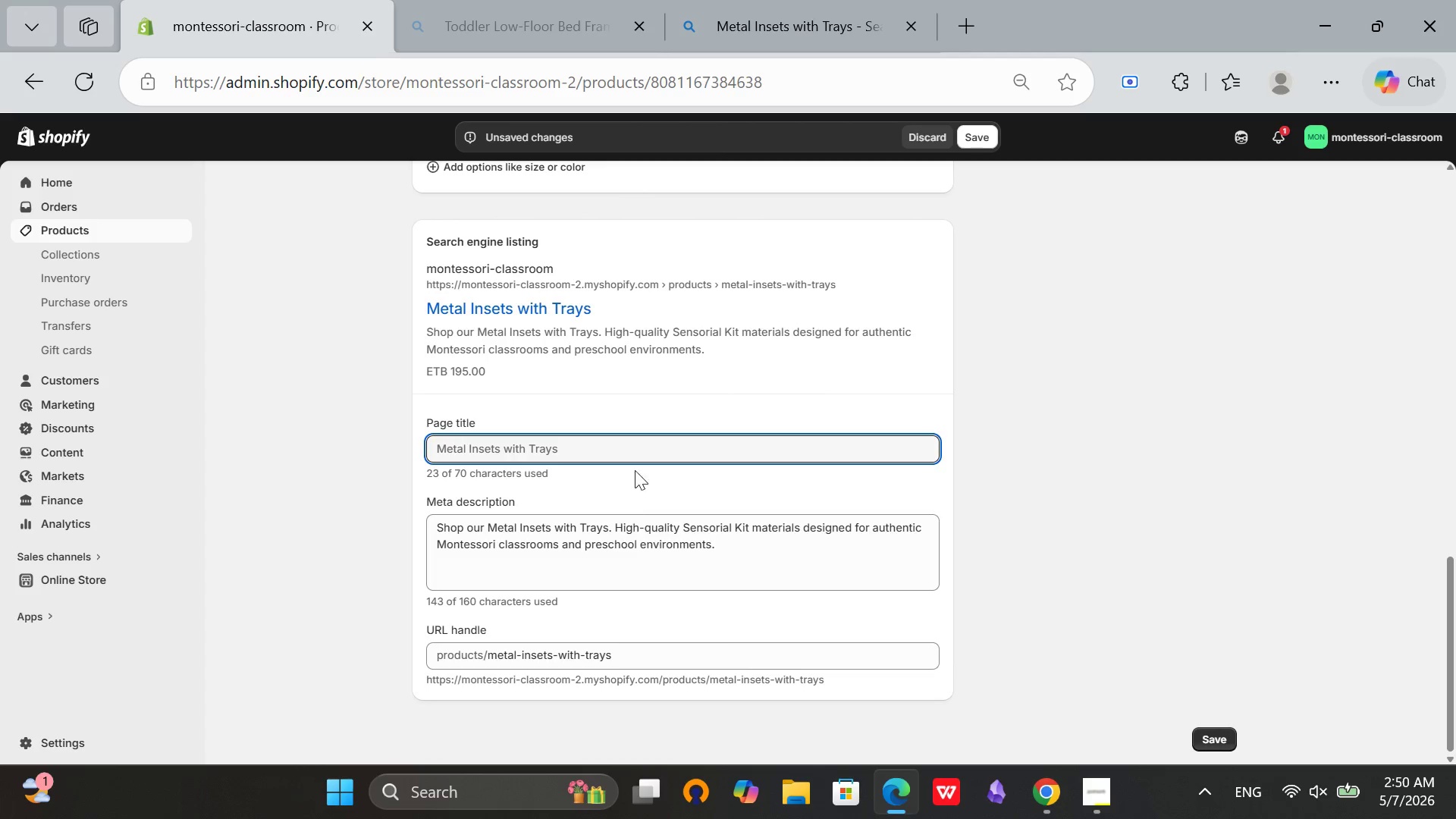 
left_click([647, 446])
 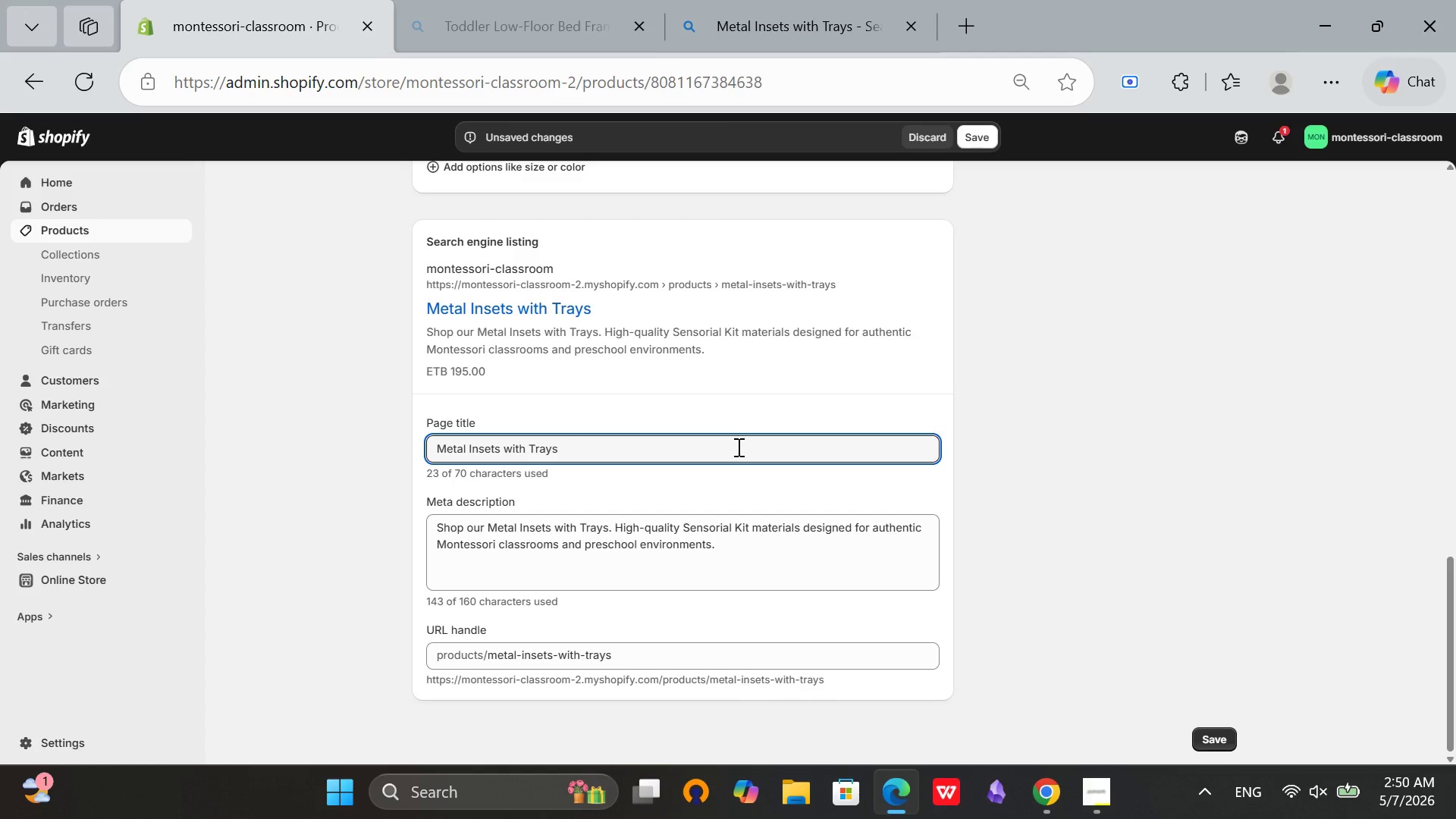 
key(Space)
 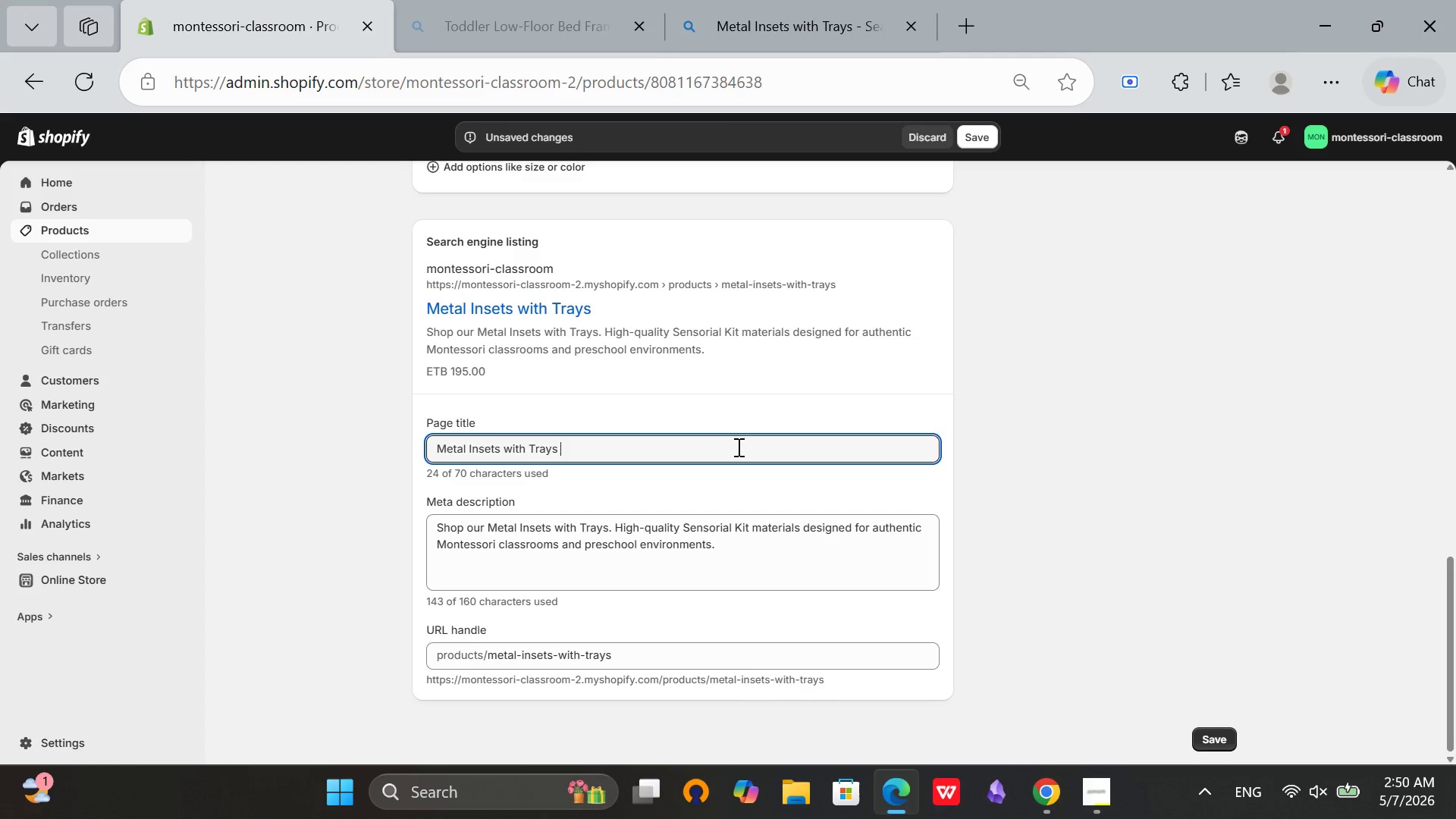 
key(Shift+ShiftRight)
 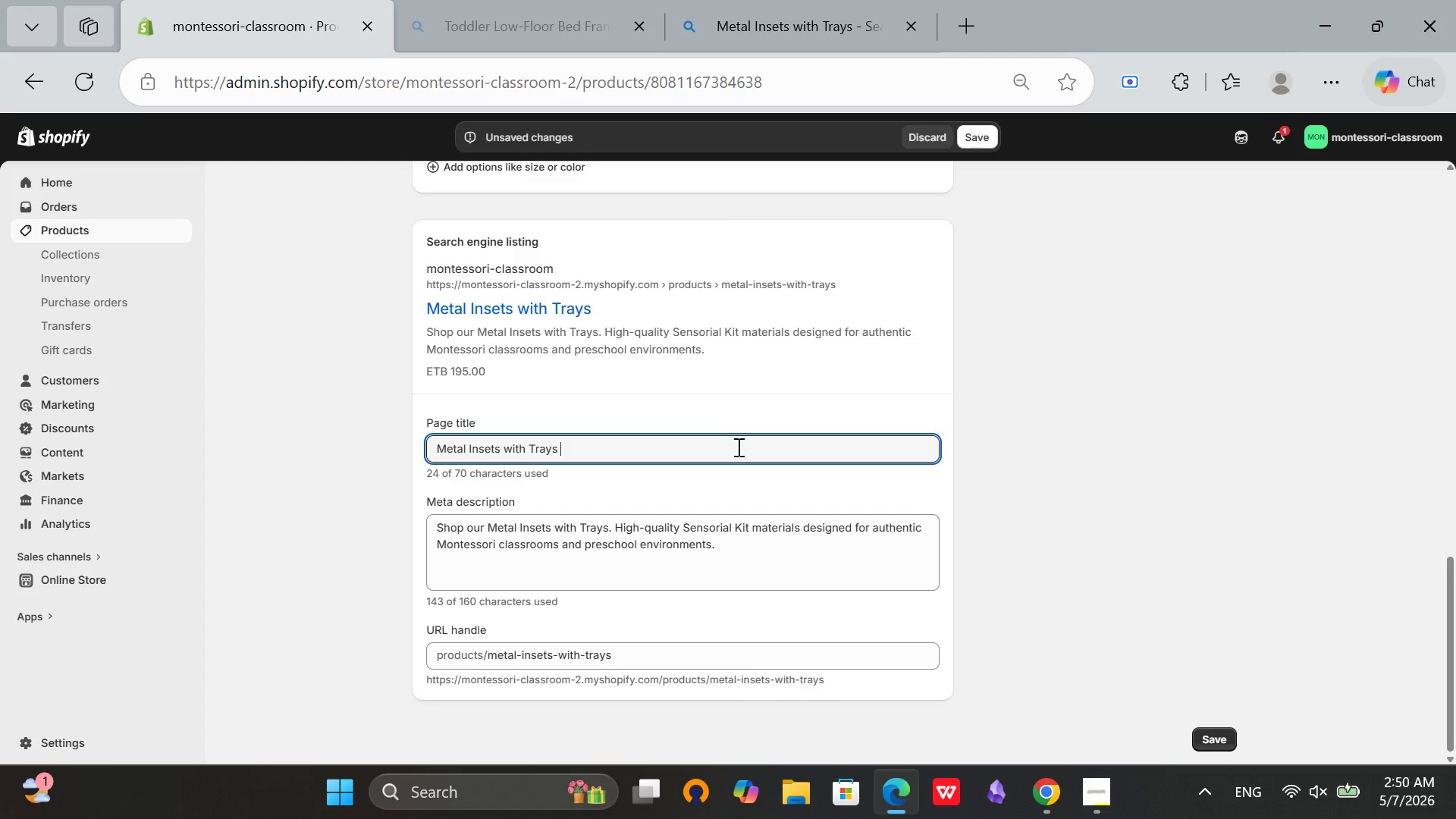 
key(Shift+Break)
 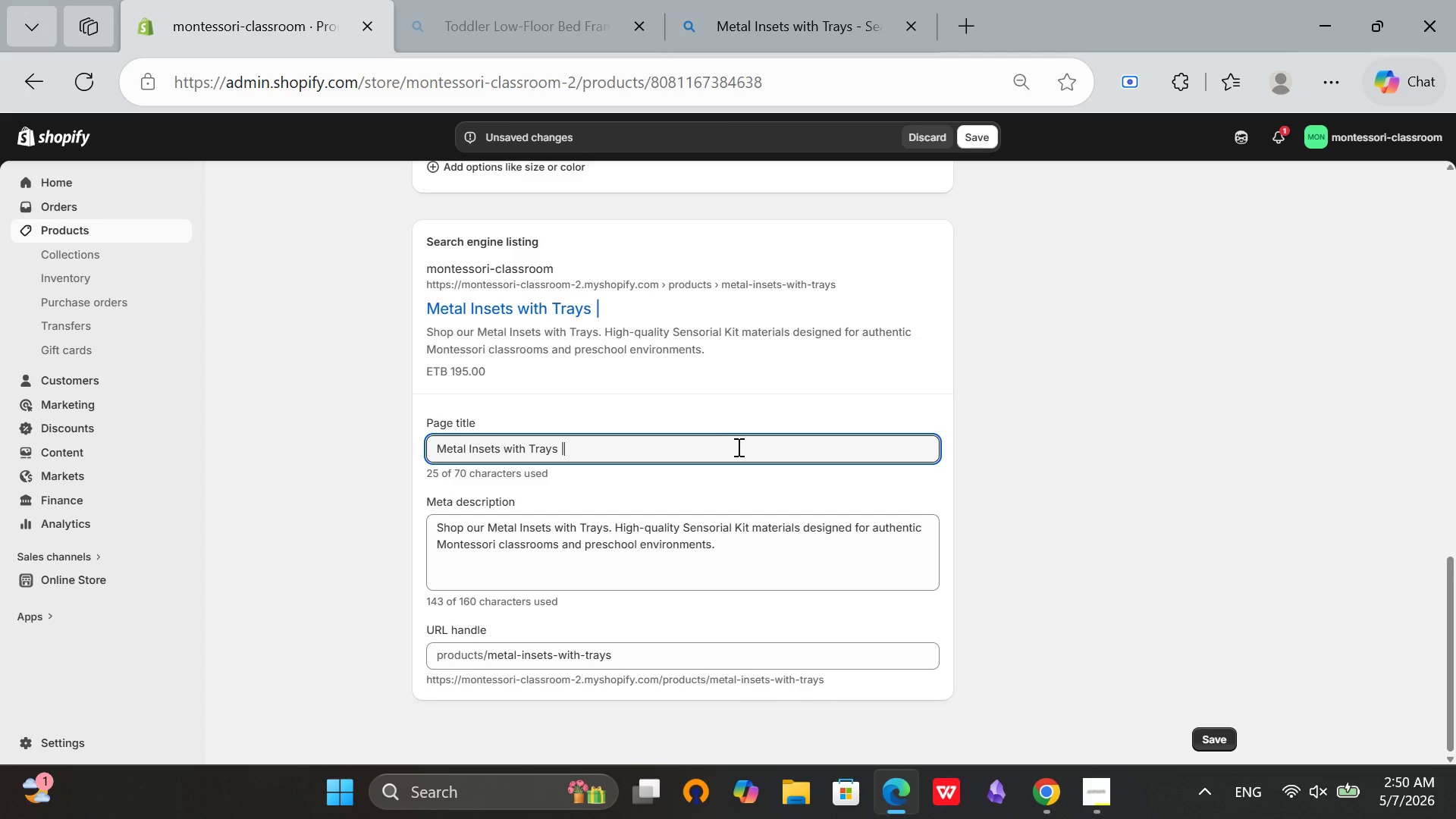 
key(Space)
 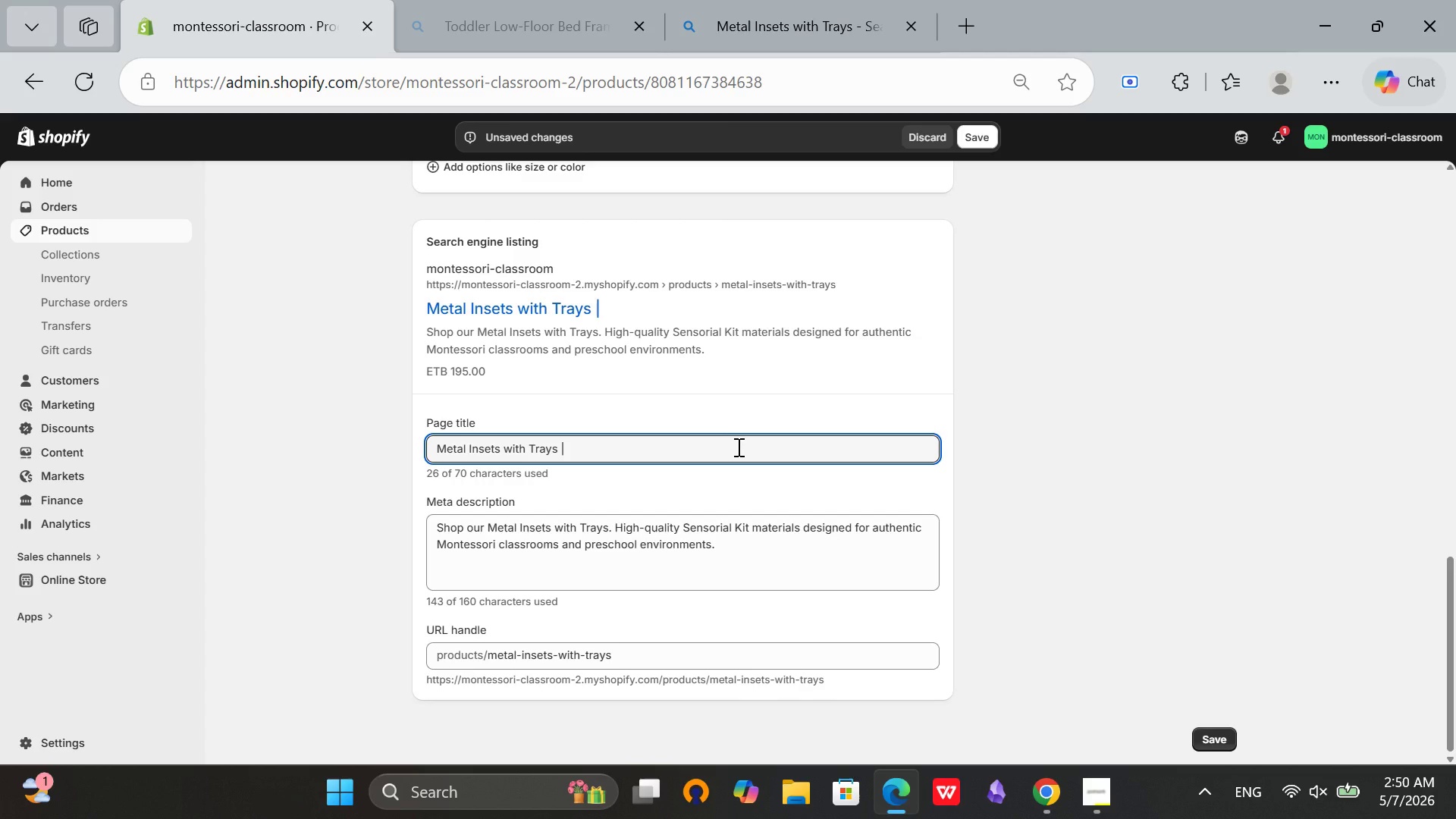 
type(Montess)
 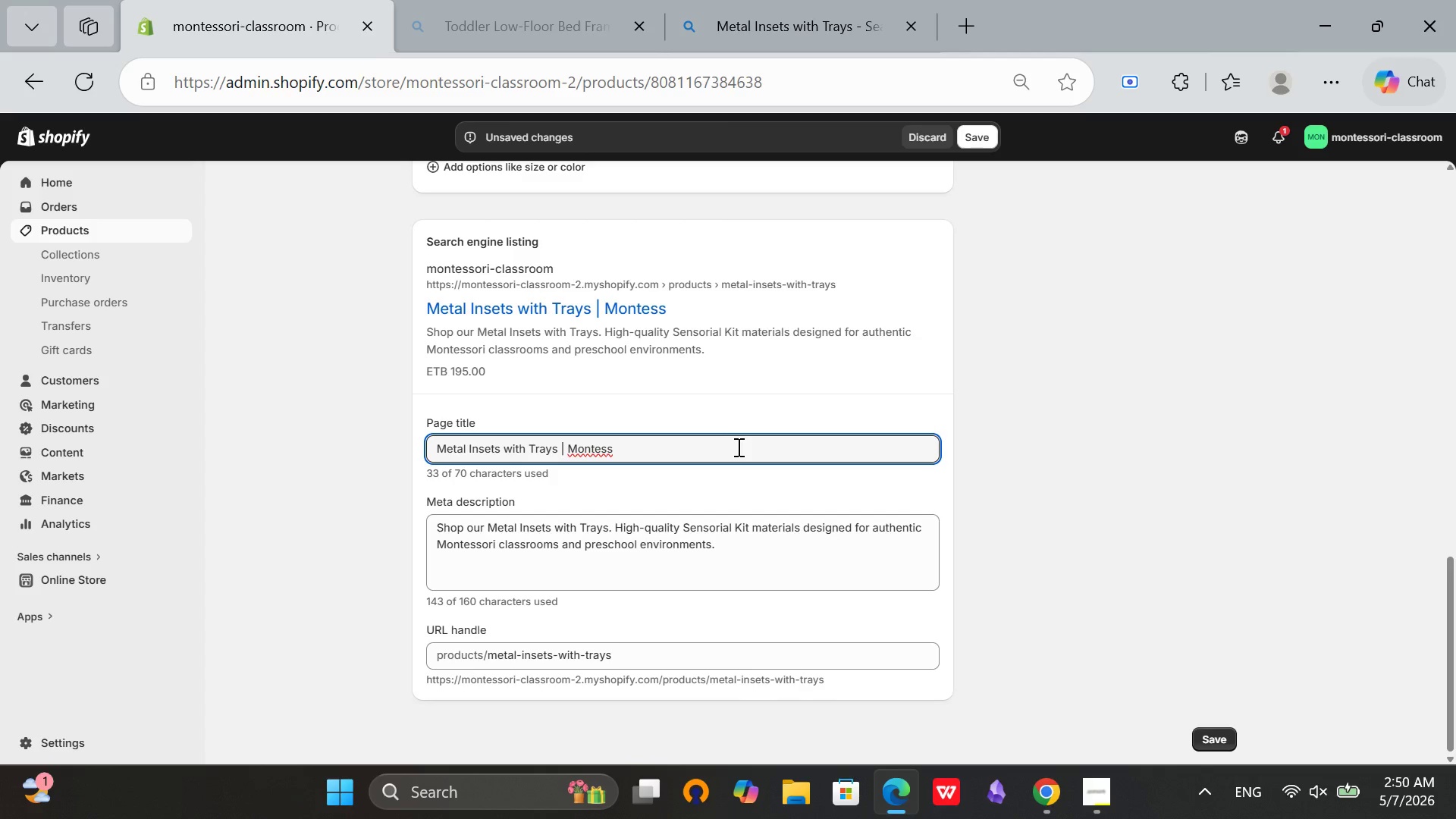 
wait(5.05)
 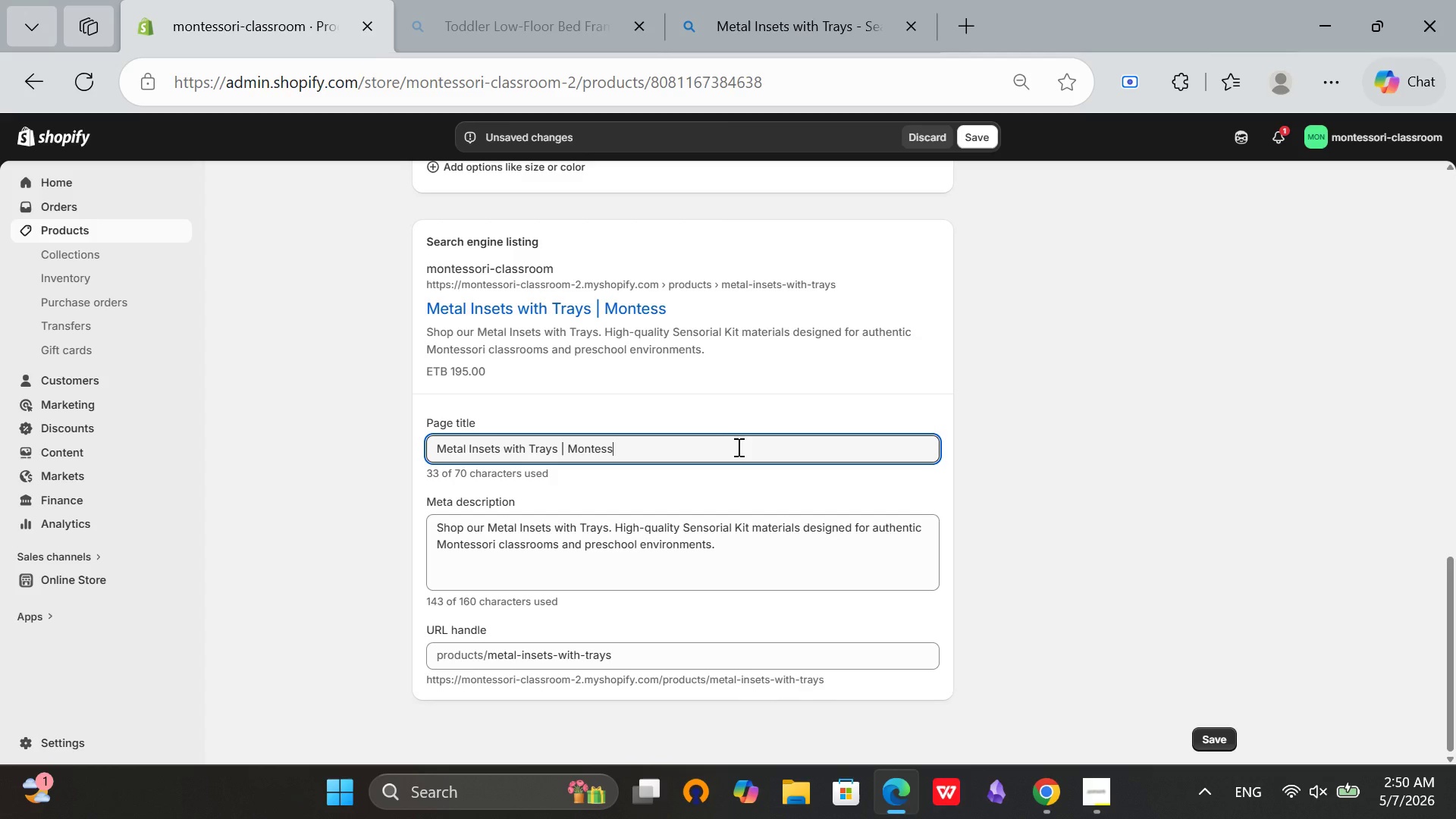 
type(ori Writing Preparation)
 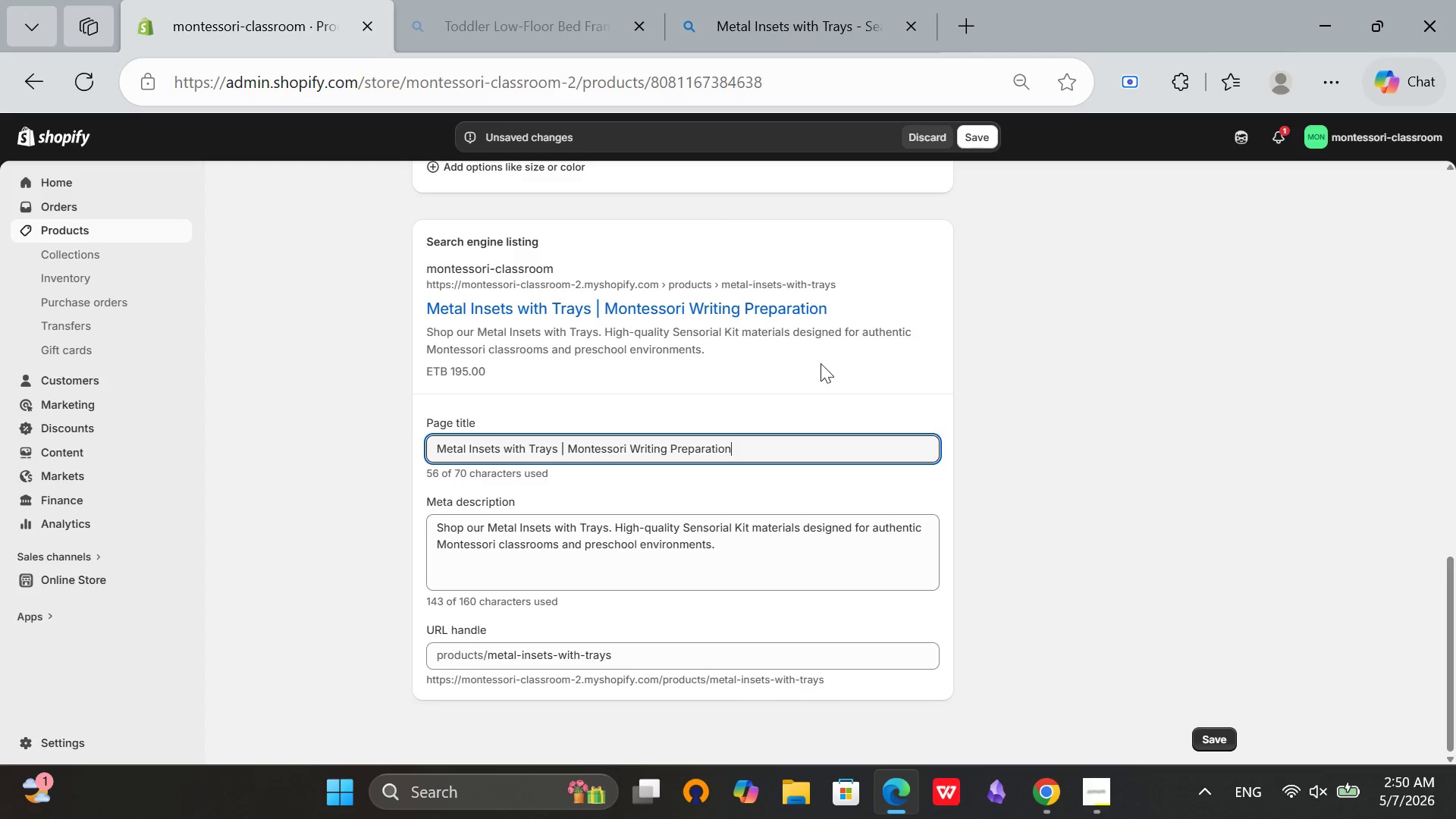 
wait(5.73)
 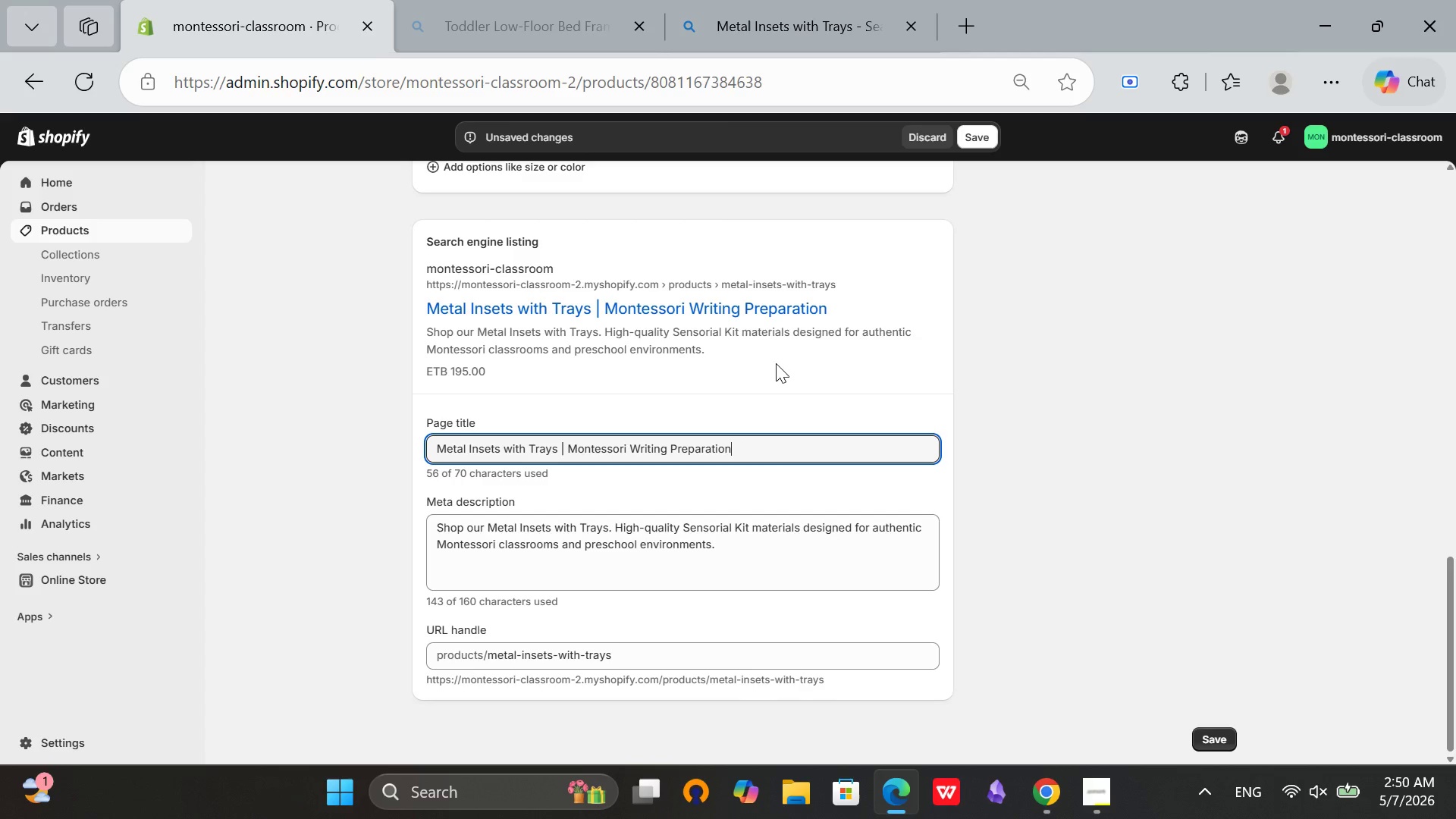 
left_click([738, 549])
 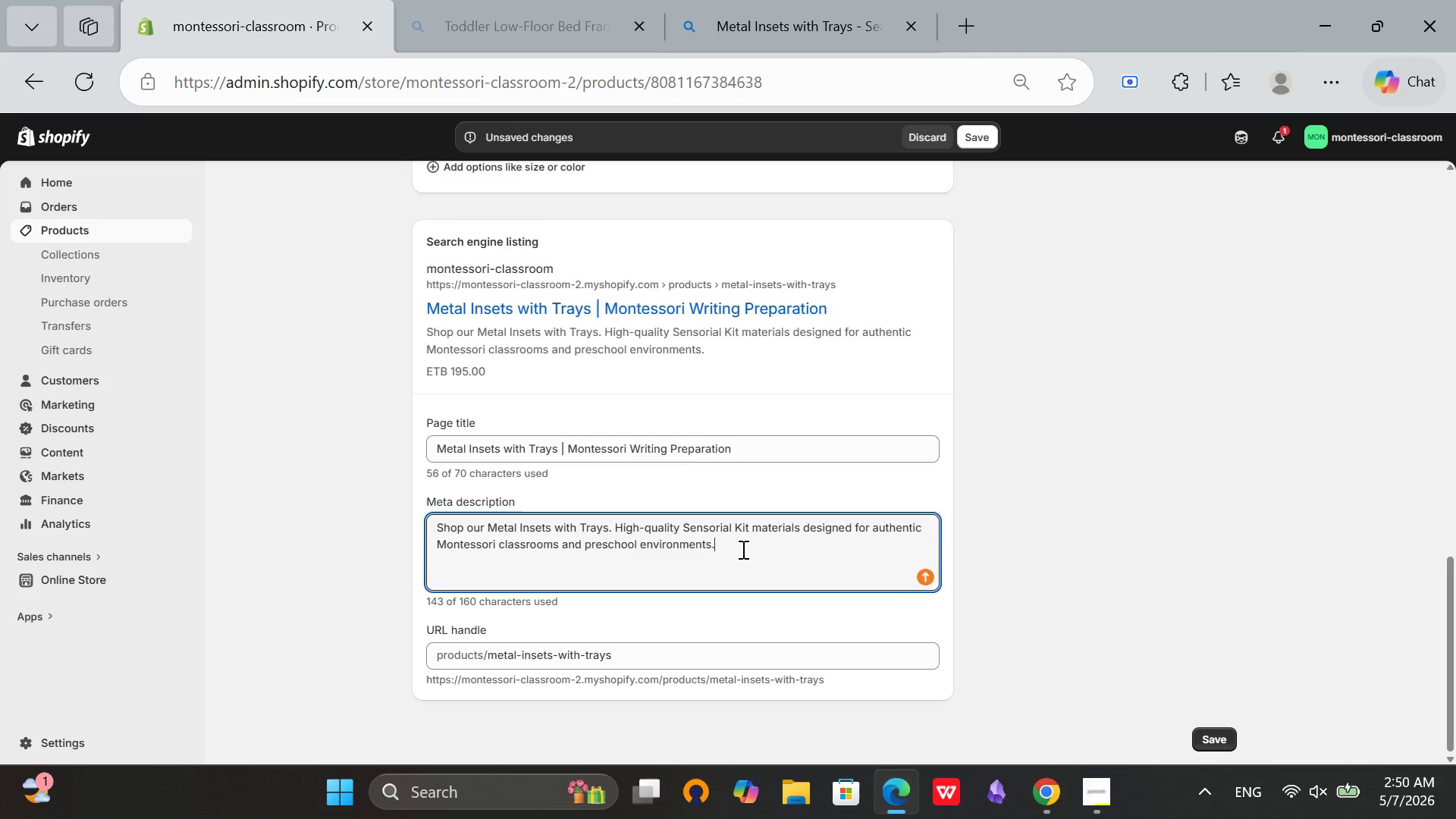 
scroll: coordinate [1053, 576], scroll_direction: up, amount: 10.0
 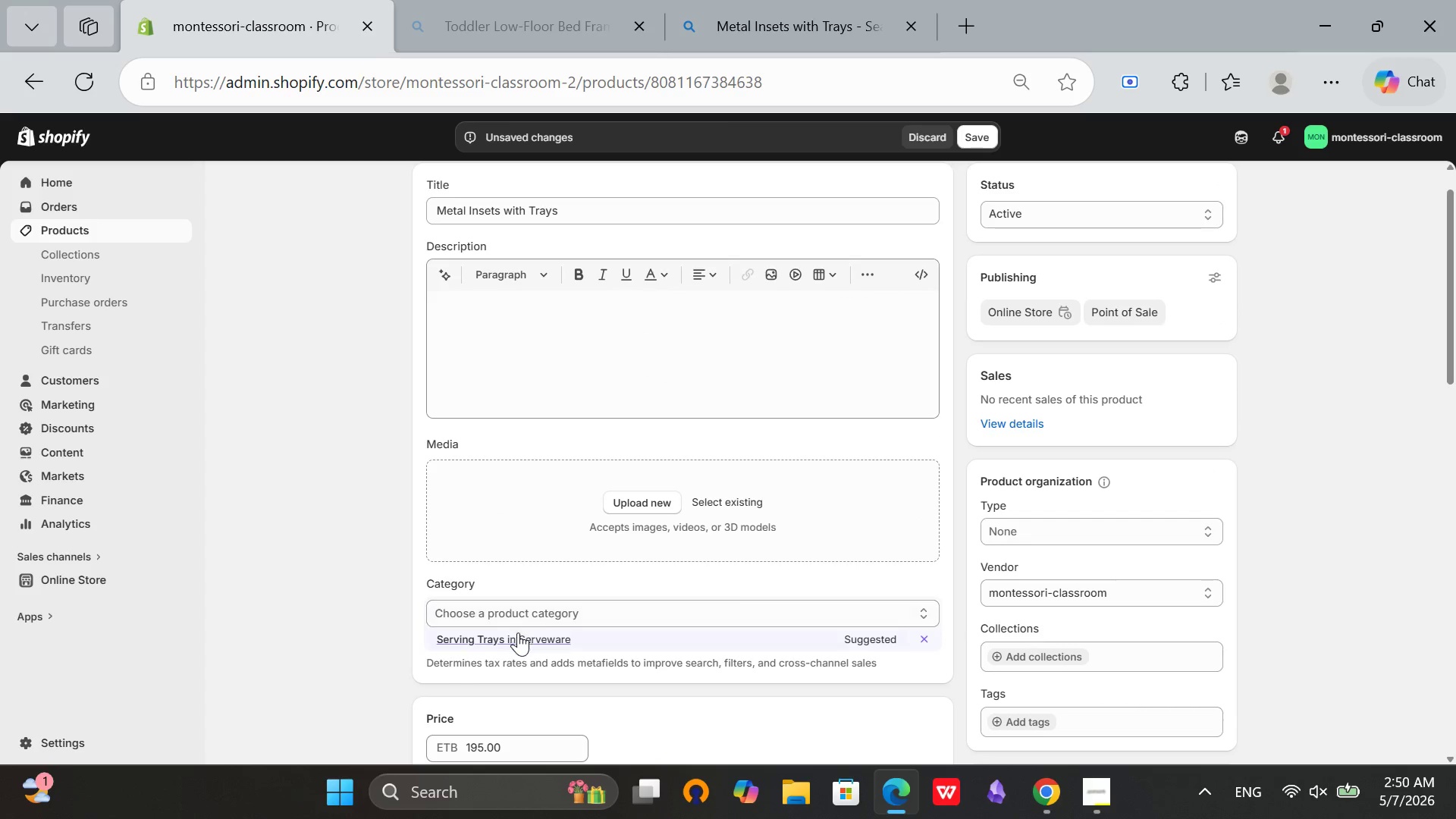 
left_click([513, 640])
 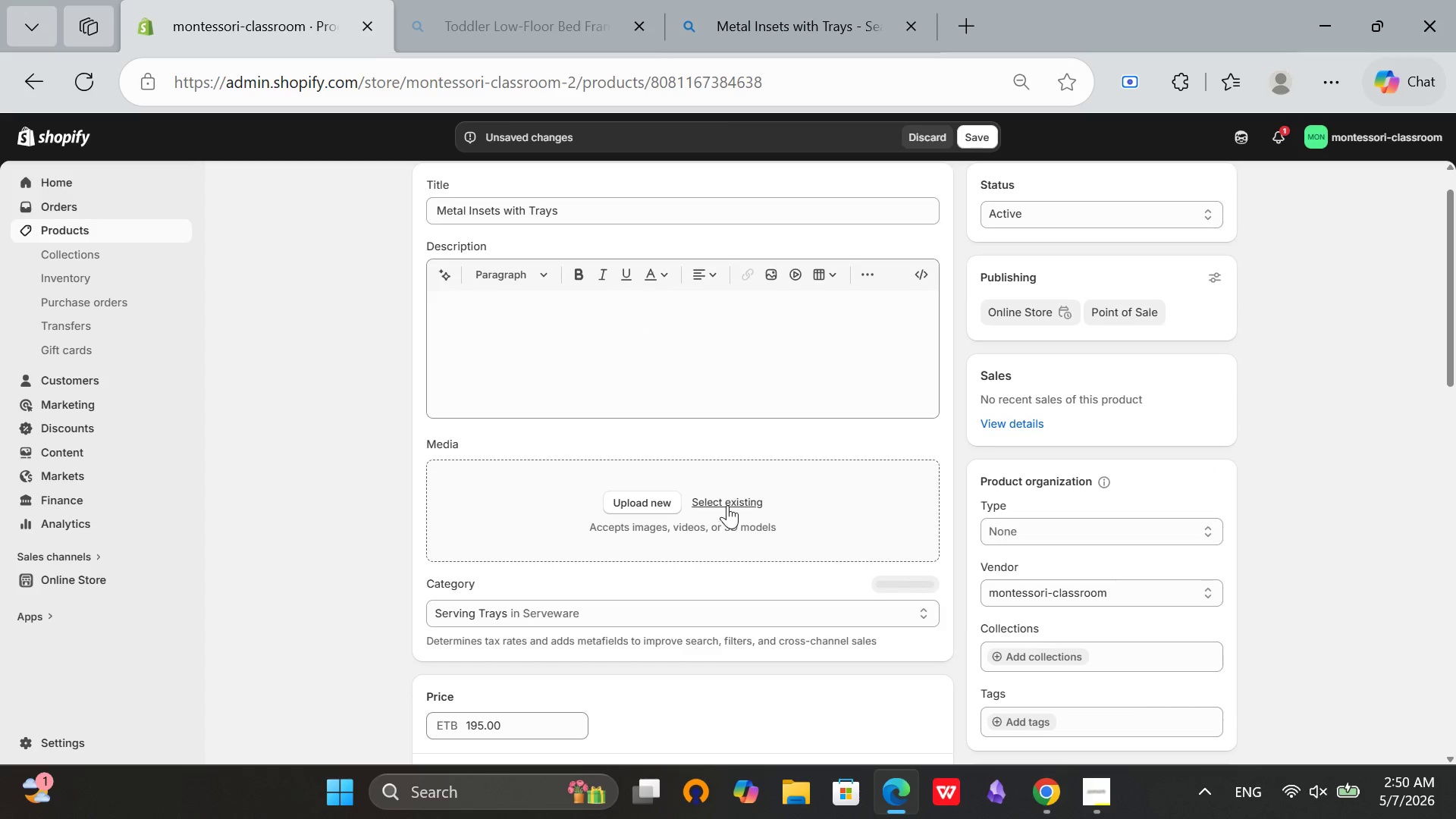 
left_click([727, 494])
 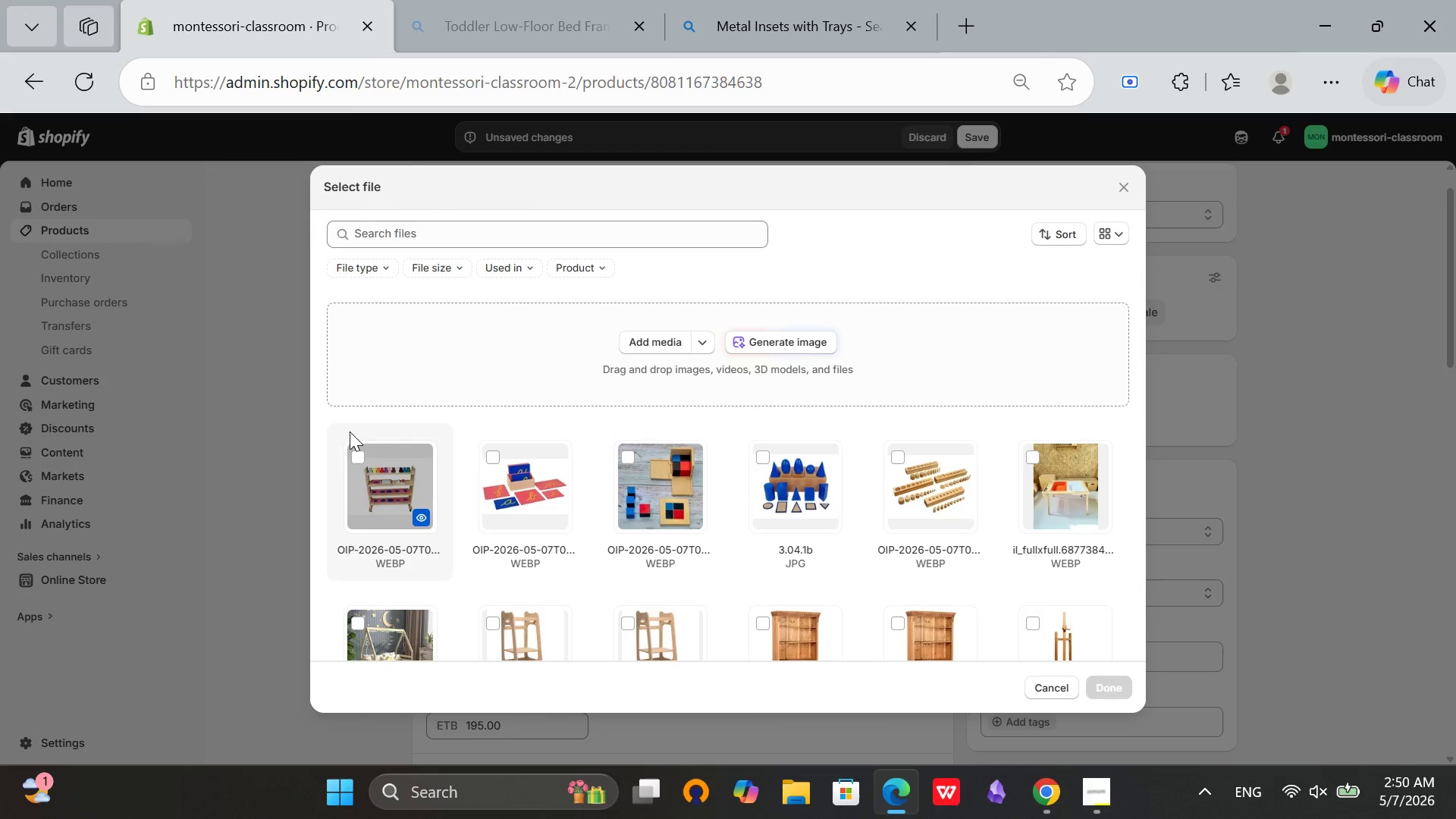 
left_click([356, 453])
 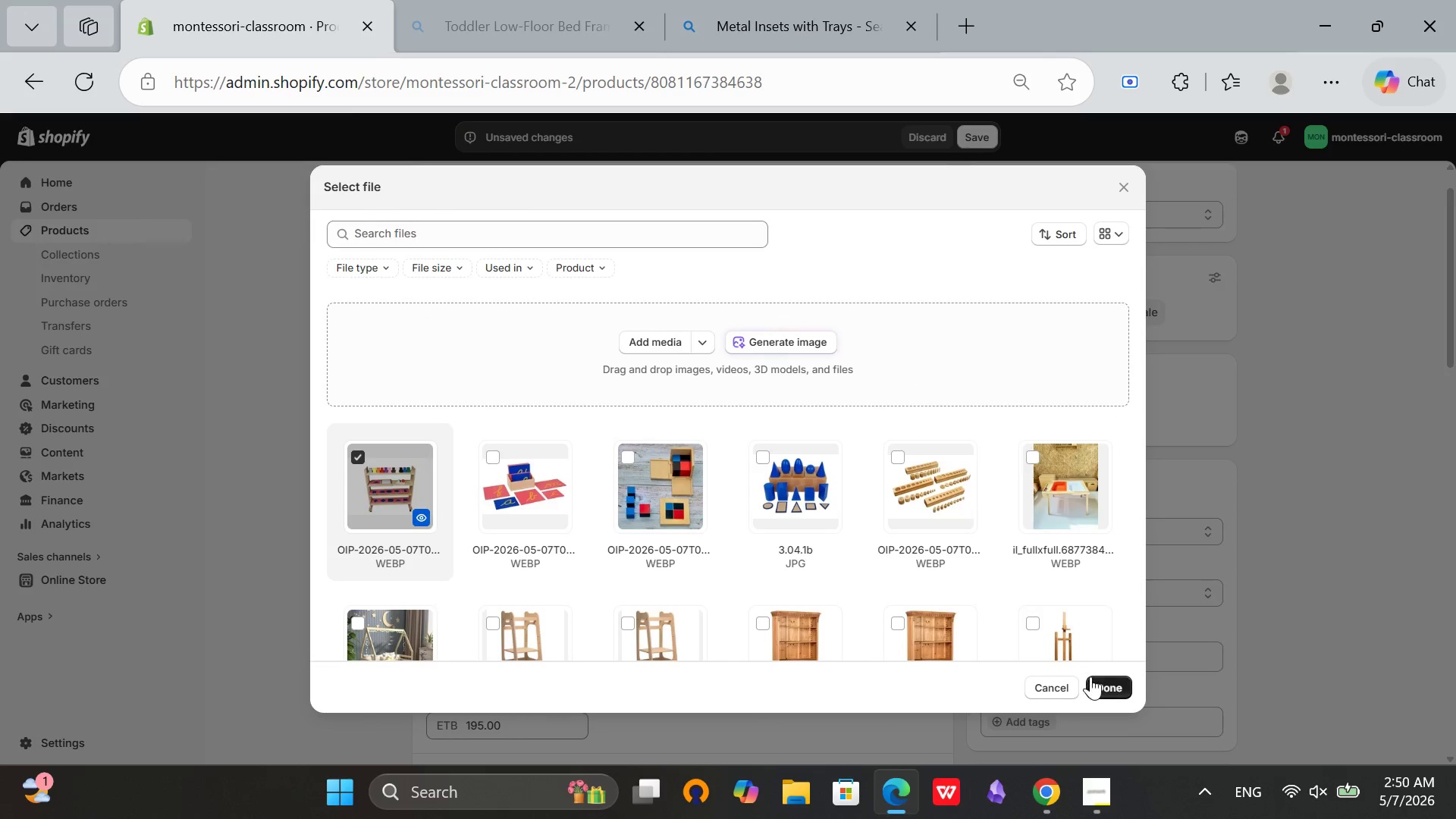 
left_click([1097, 679])
 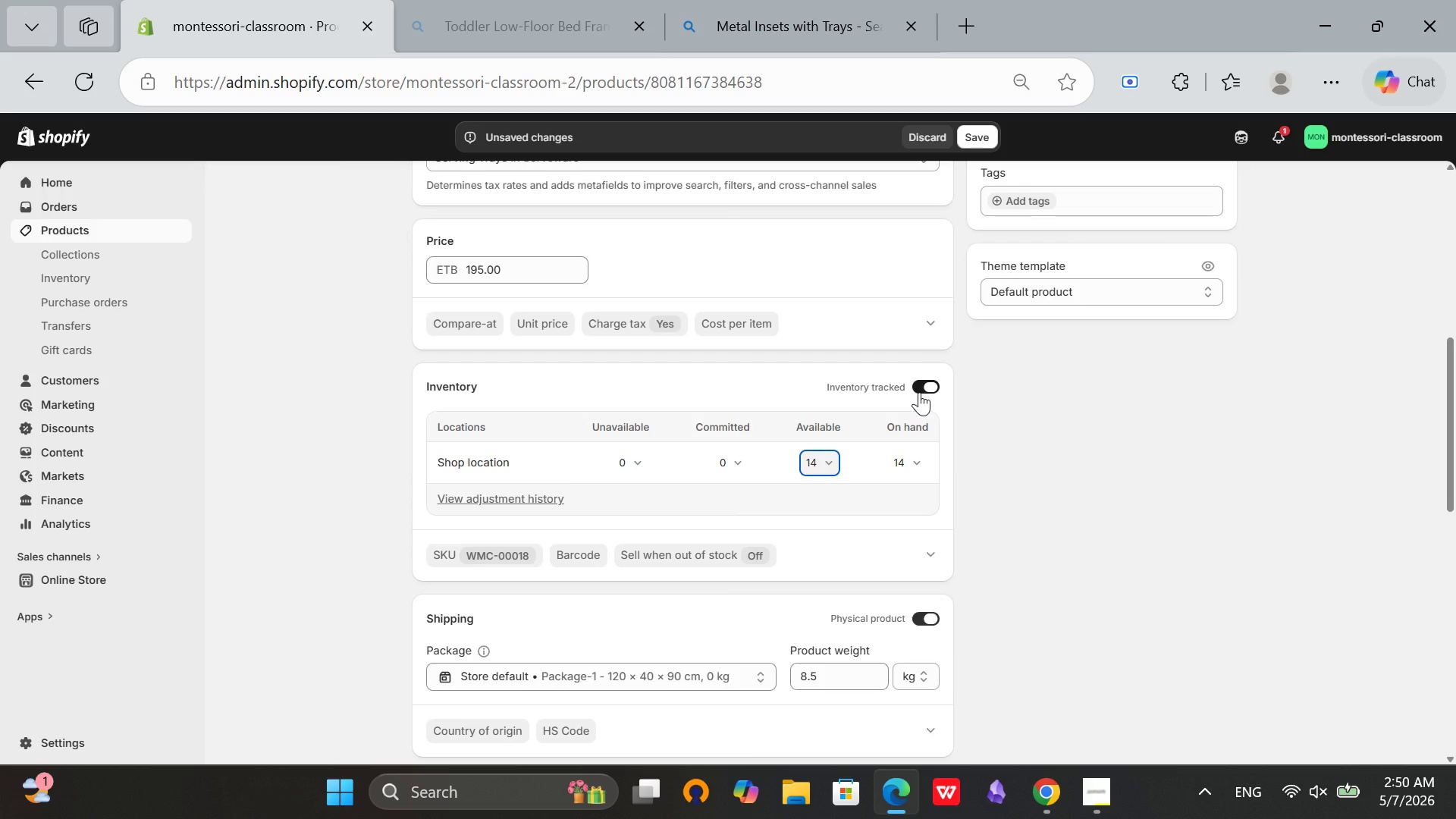 
scroll: coordinate [919, 392], scroll_direction: up, amount: 1.0
 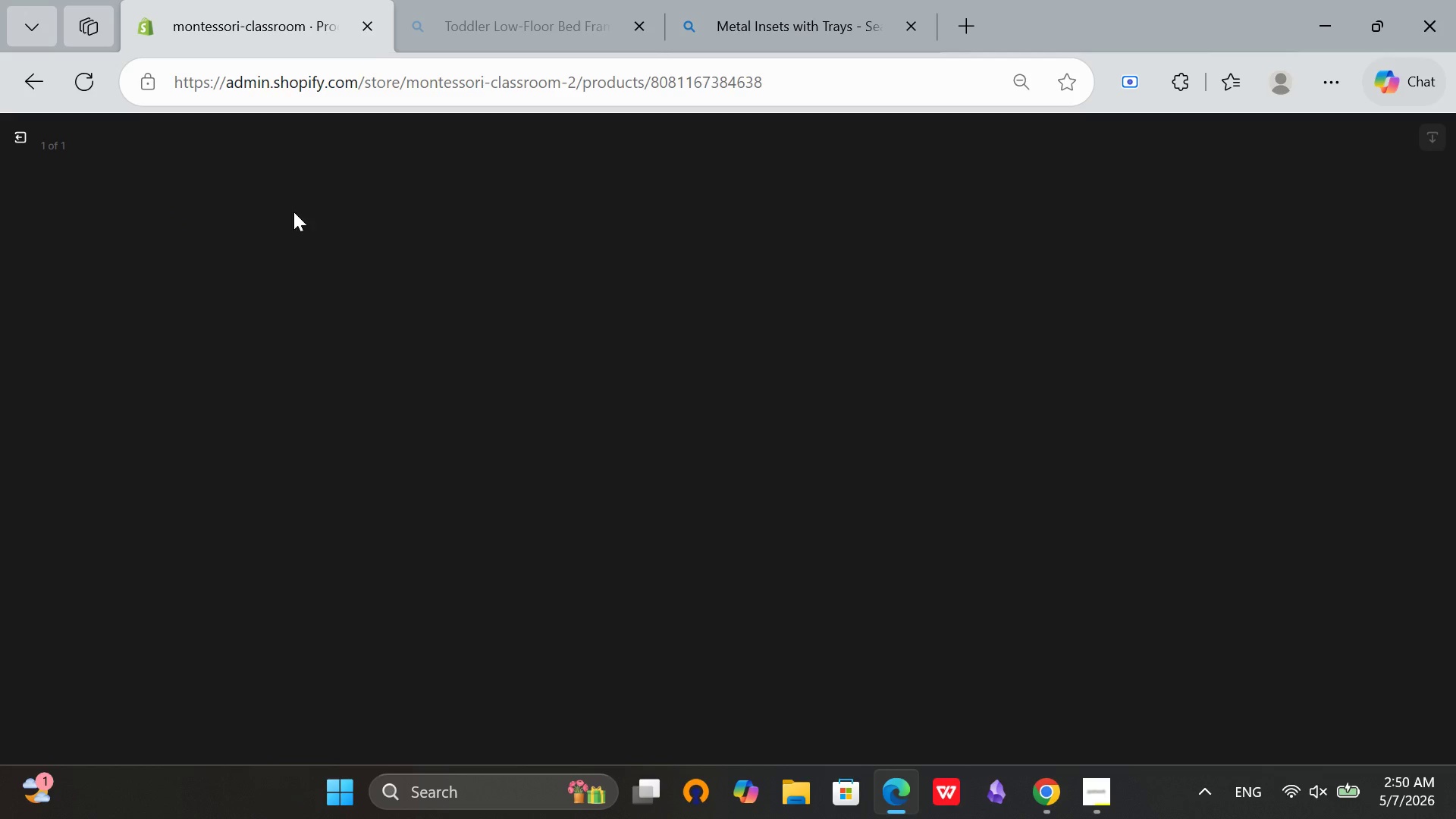 
left_click([21, 143])
 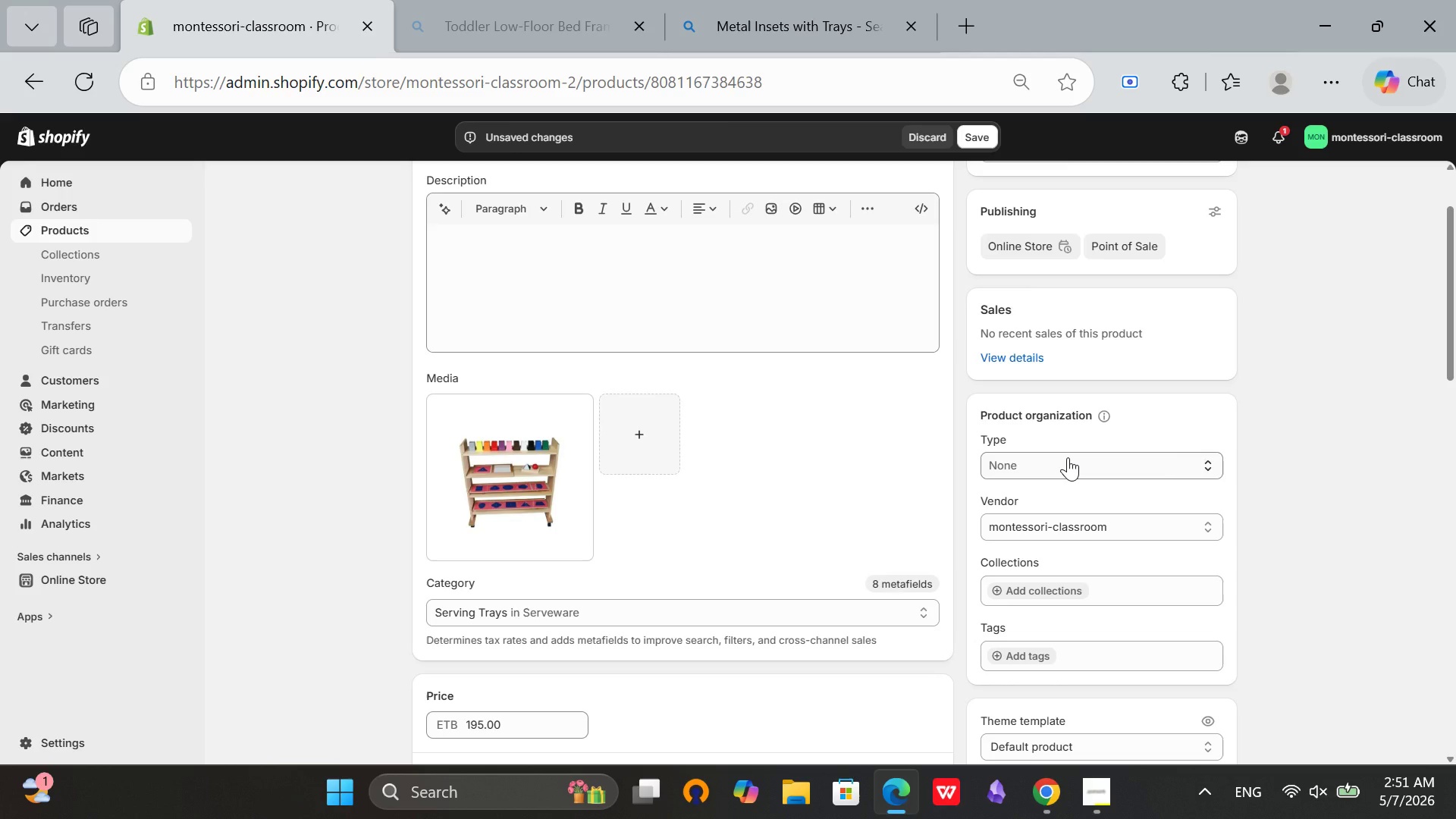 
wait(11.22)
 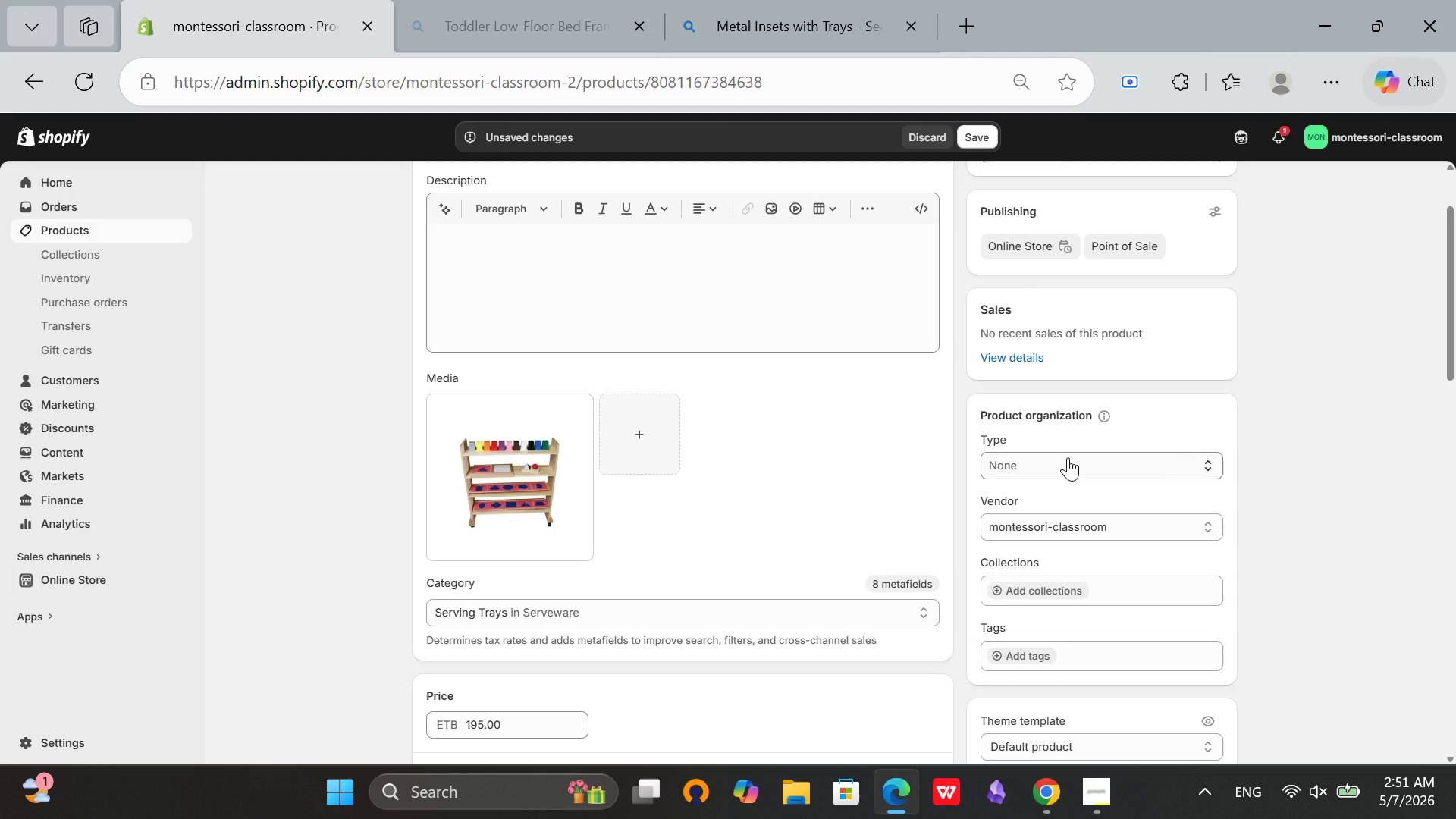 
left_click([1095, 475])
 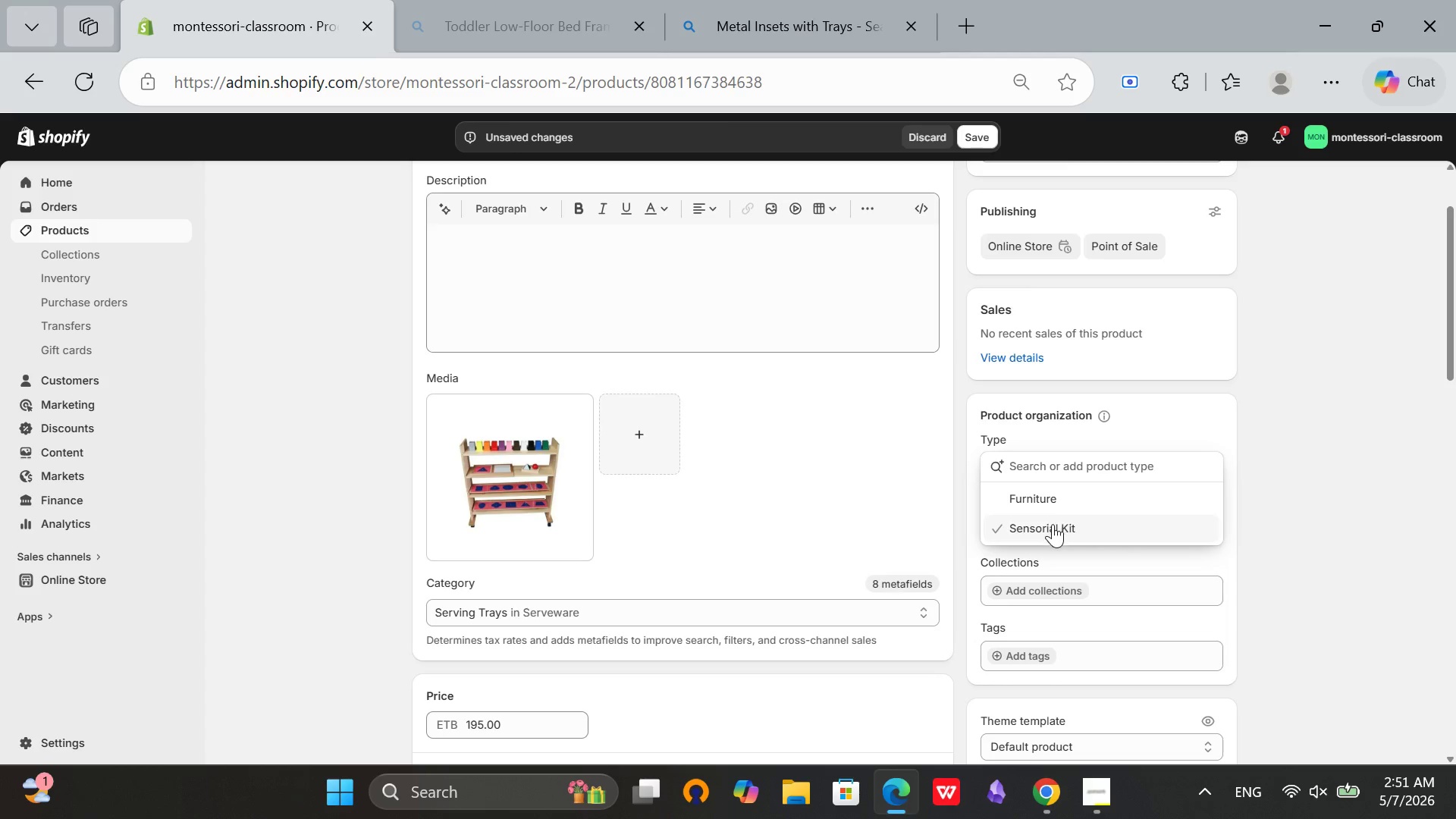 
left_click([1050, 531])
 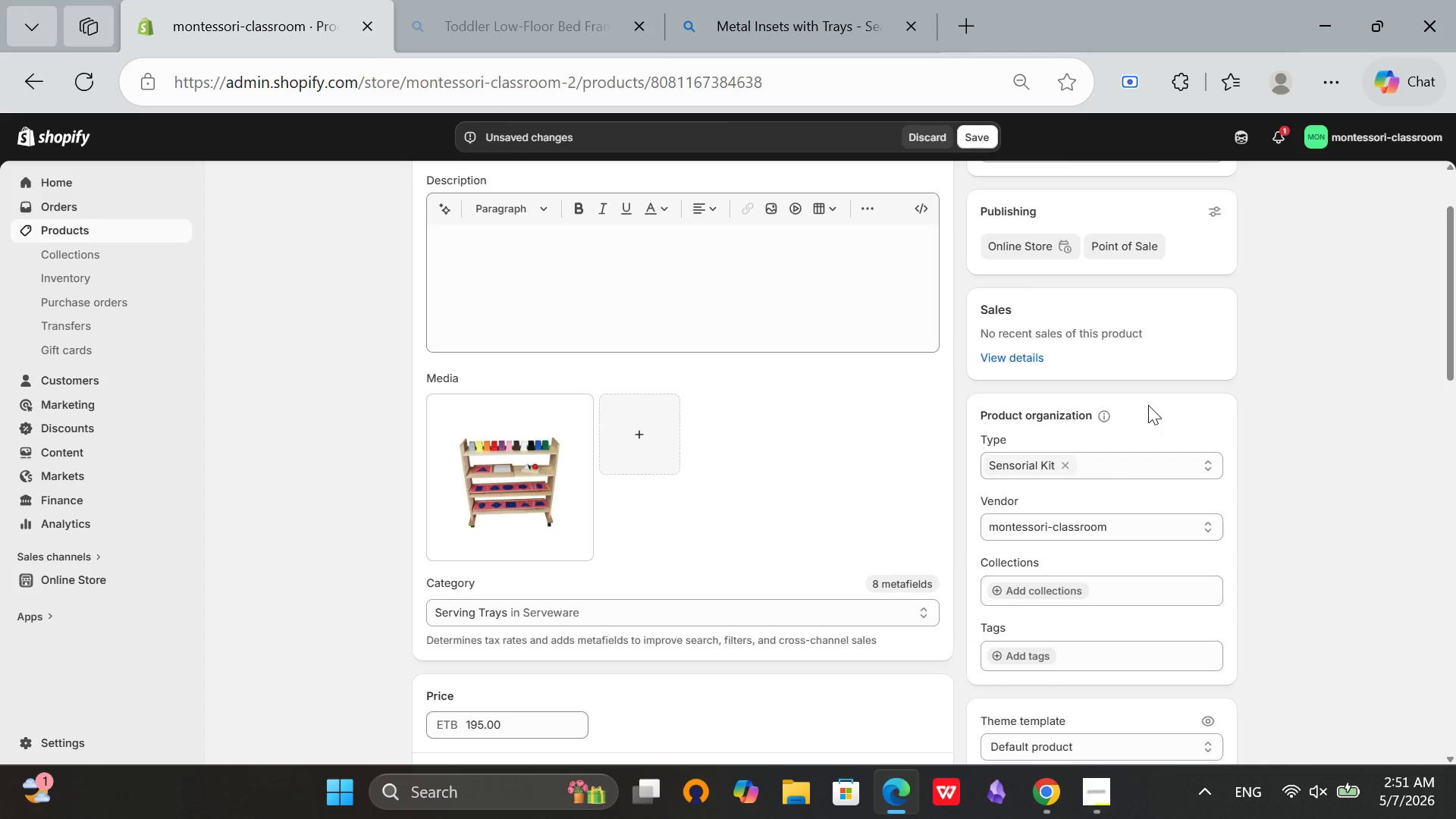 
wait(6.34)
 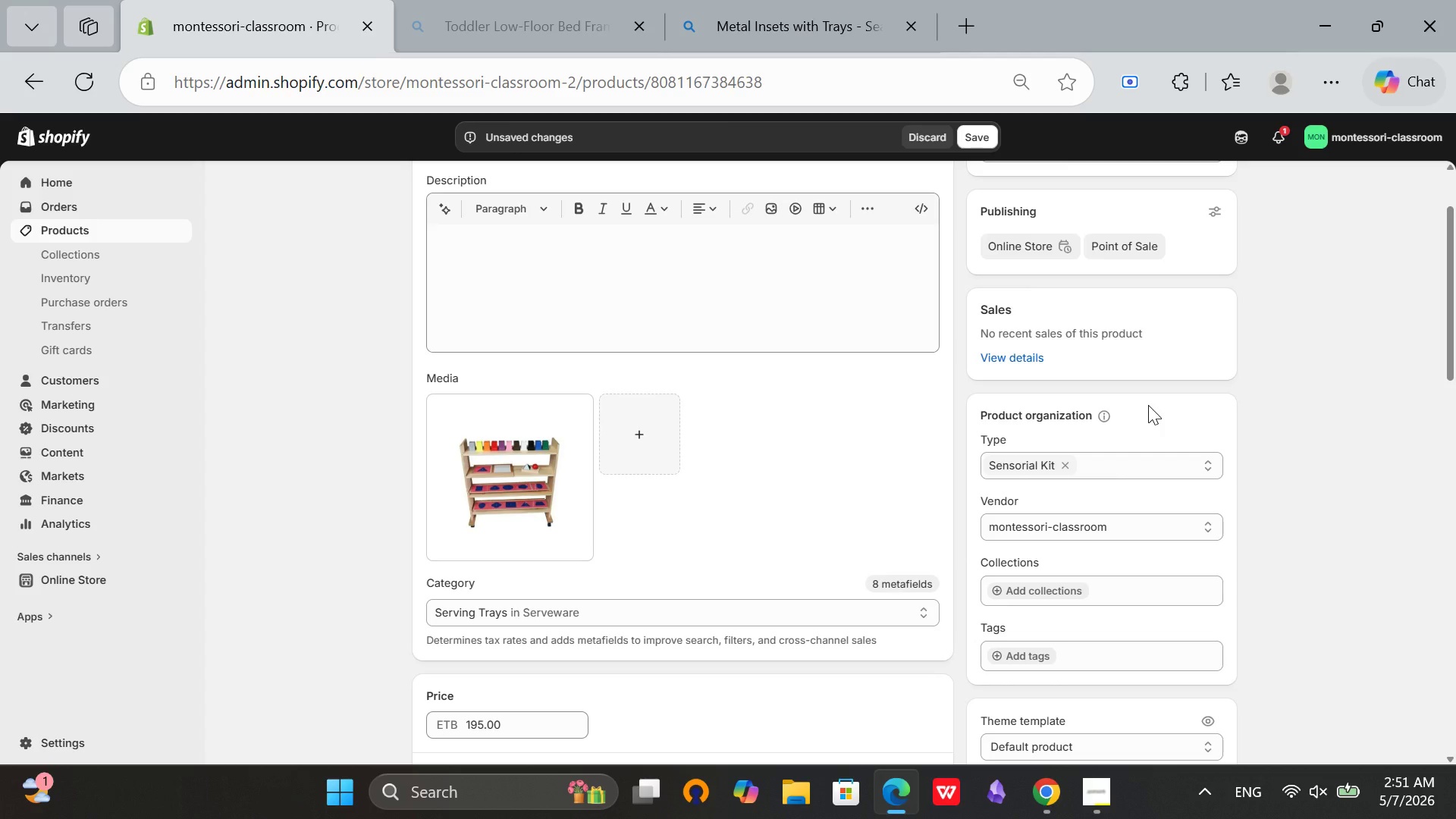 
scroll: coordinate [692, 450], scroll_direction: down, amount: 13.0
 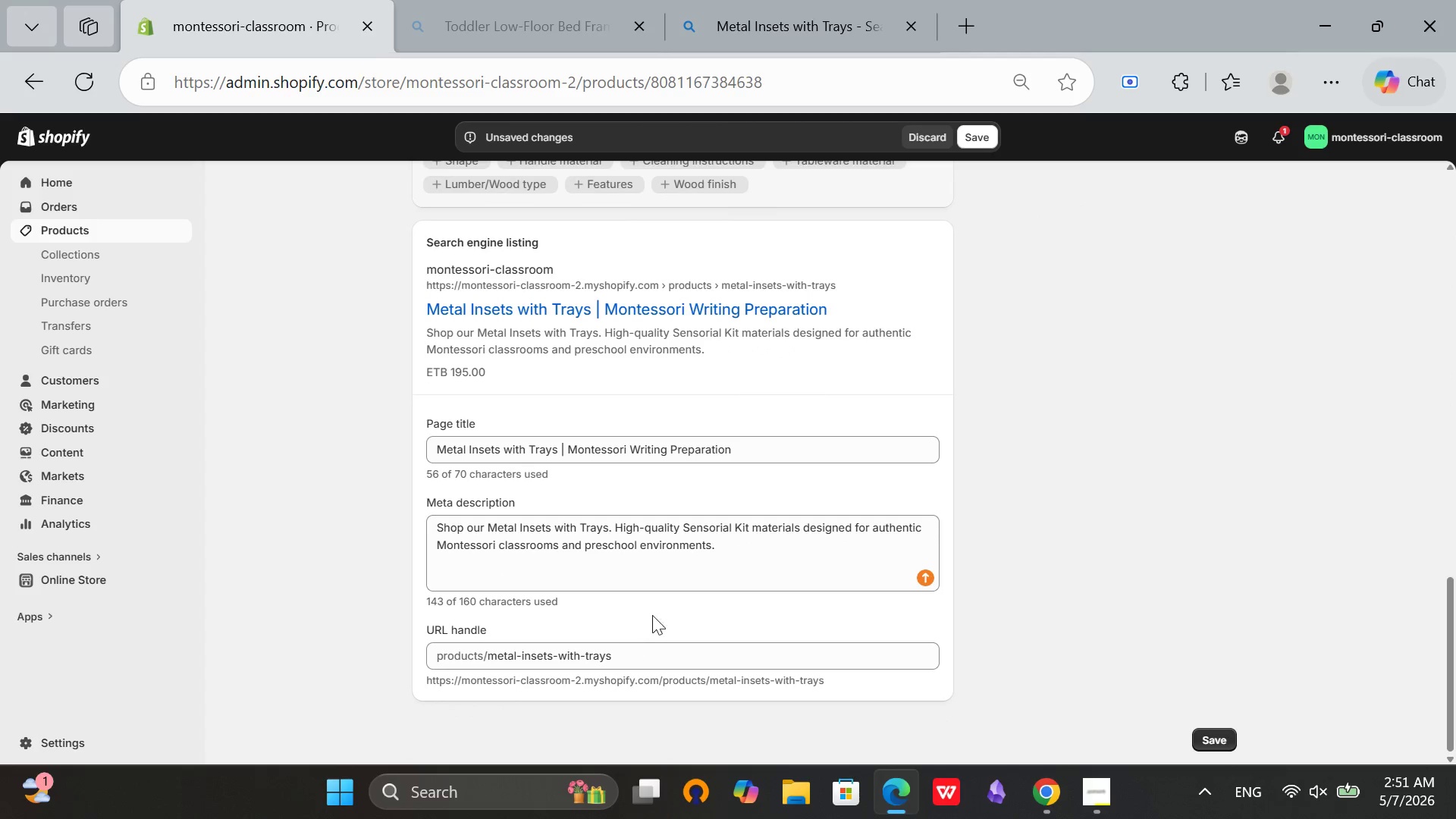 
scroll: coordinate [680, 493], scroll_direction: up, amount: 7.0
 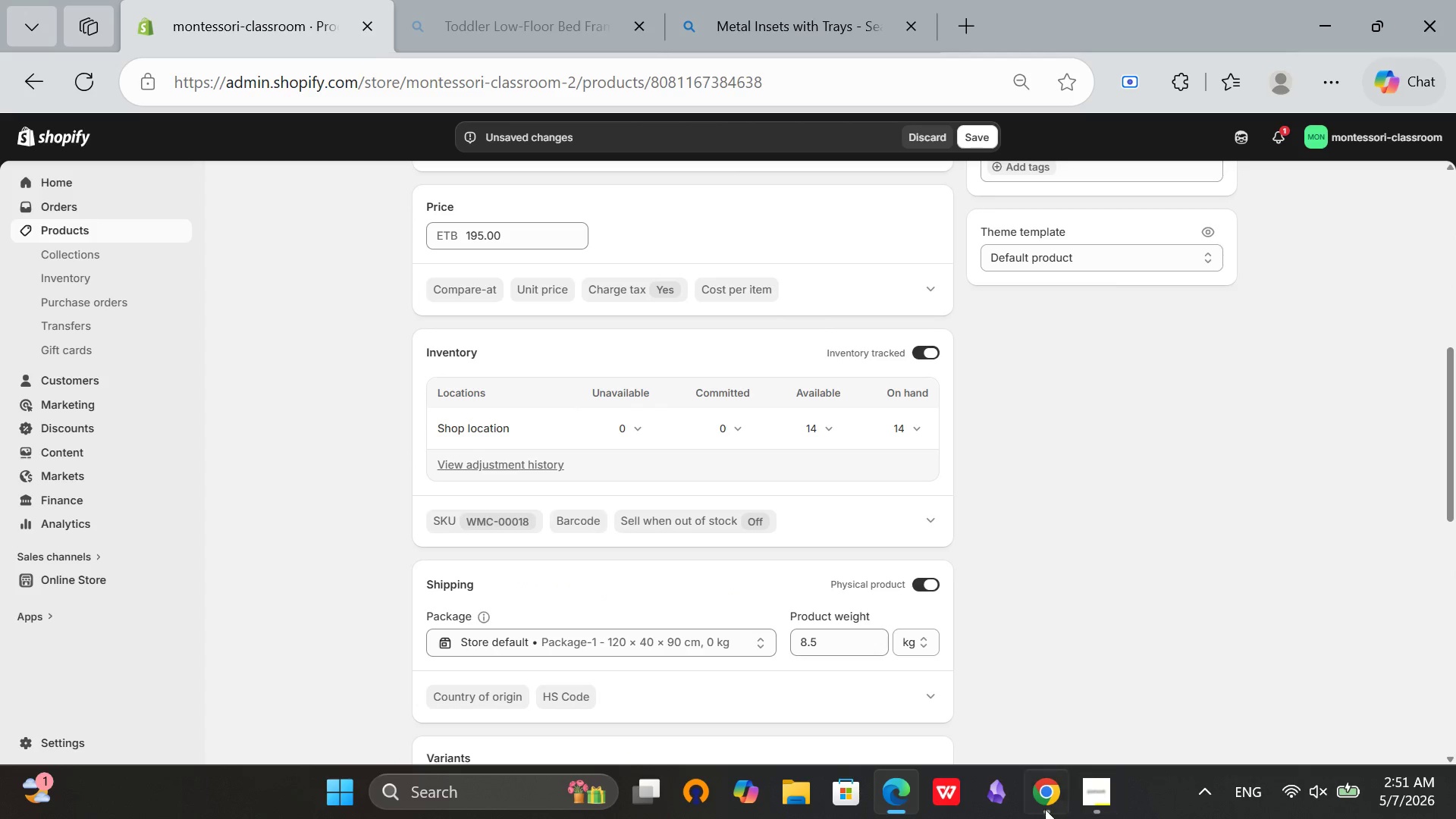 
left_click([1042, 813])
 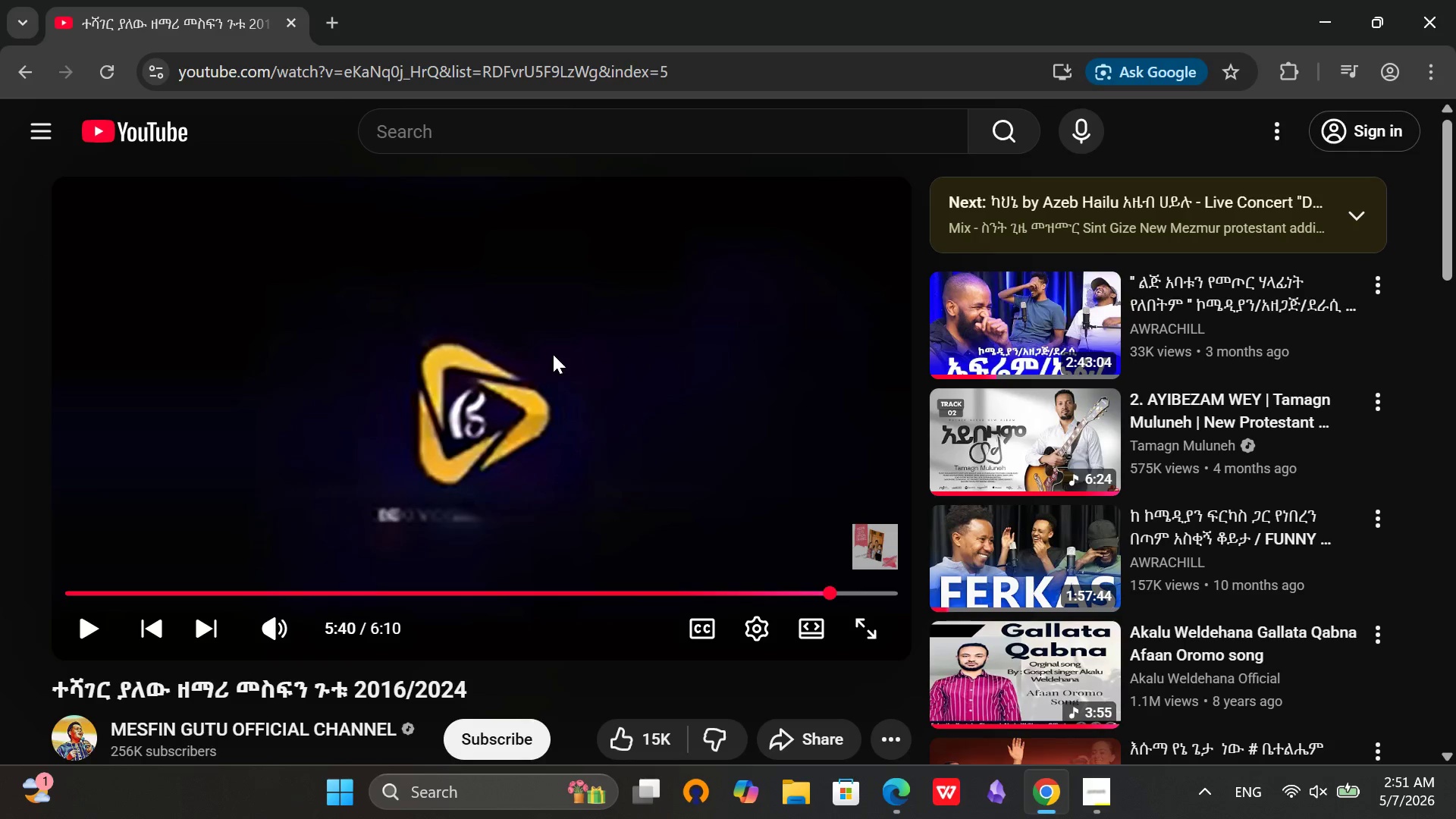 
left_click([572, 344])
 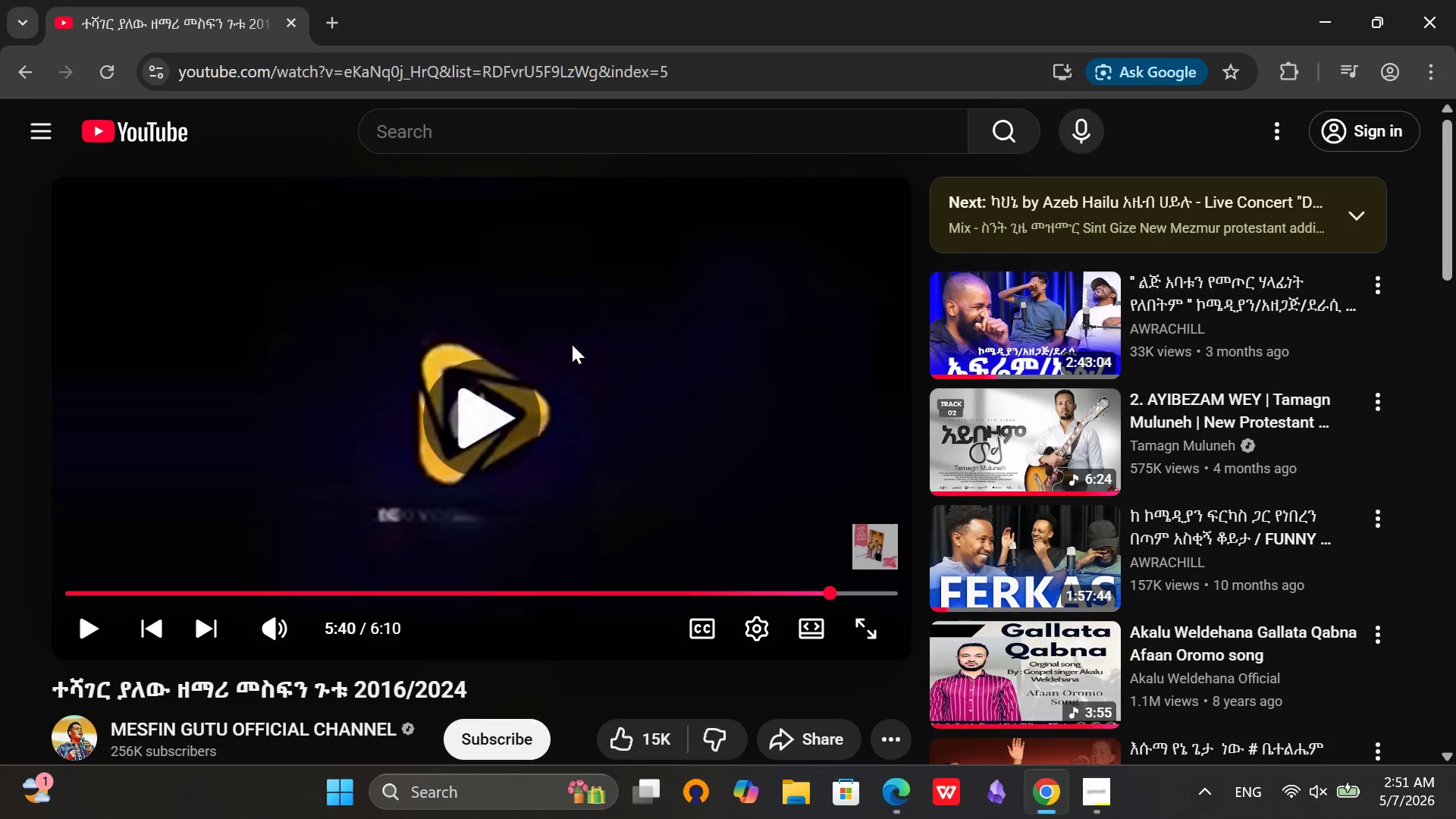 
mouse_move([598, 321])
 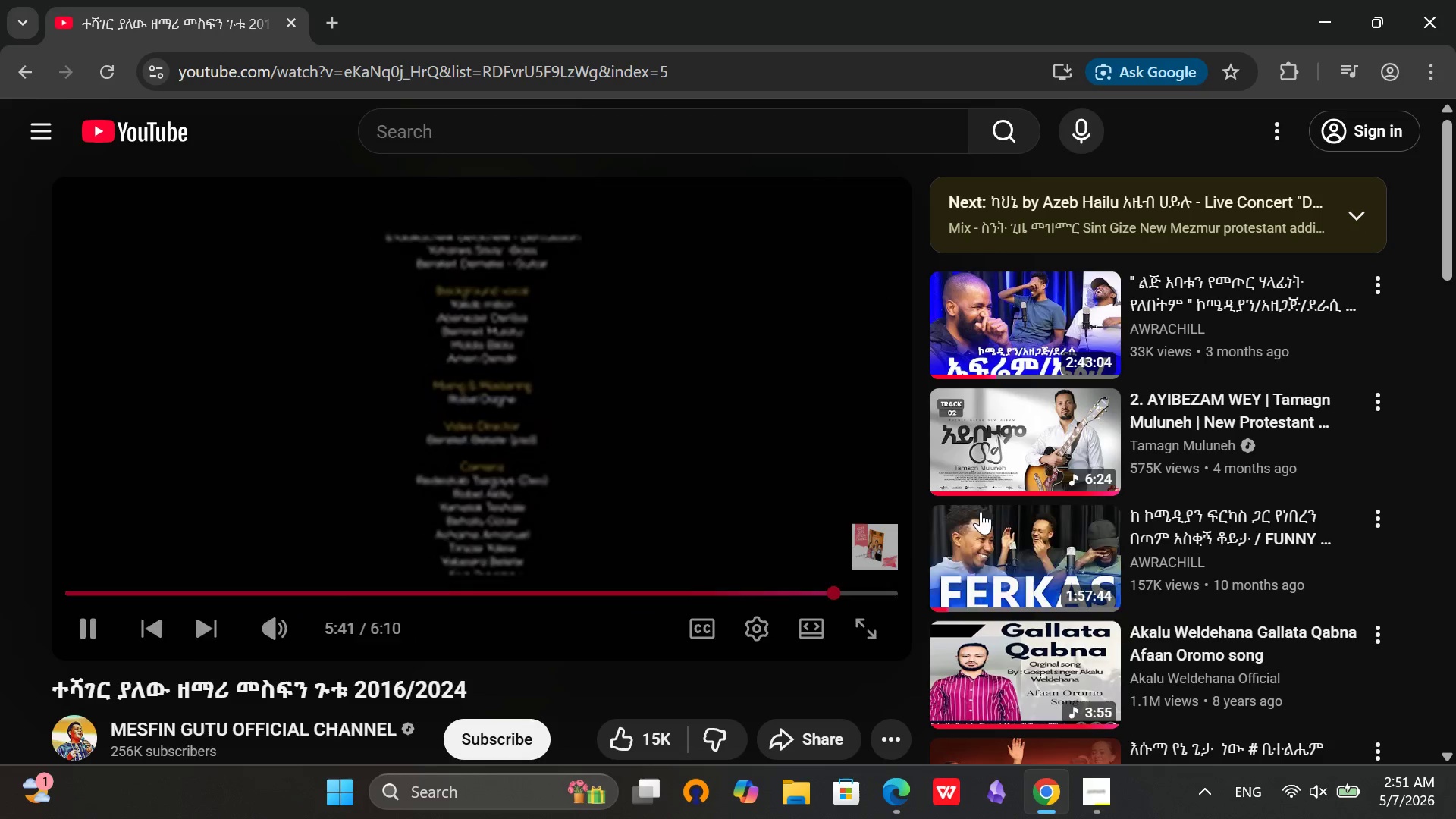 
left_click([996, 547])
 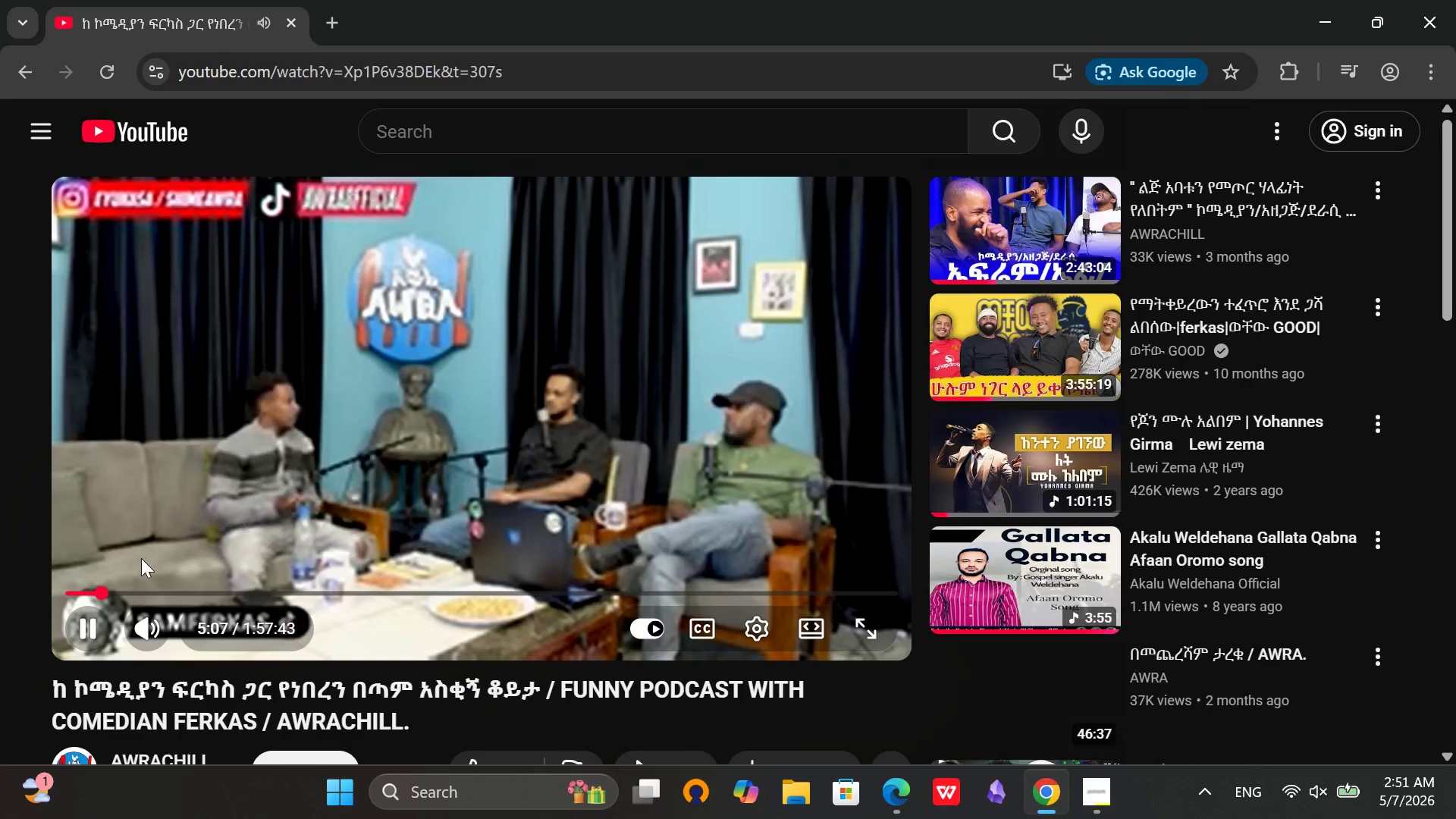 
key(Mute)
 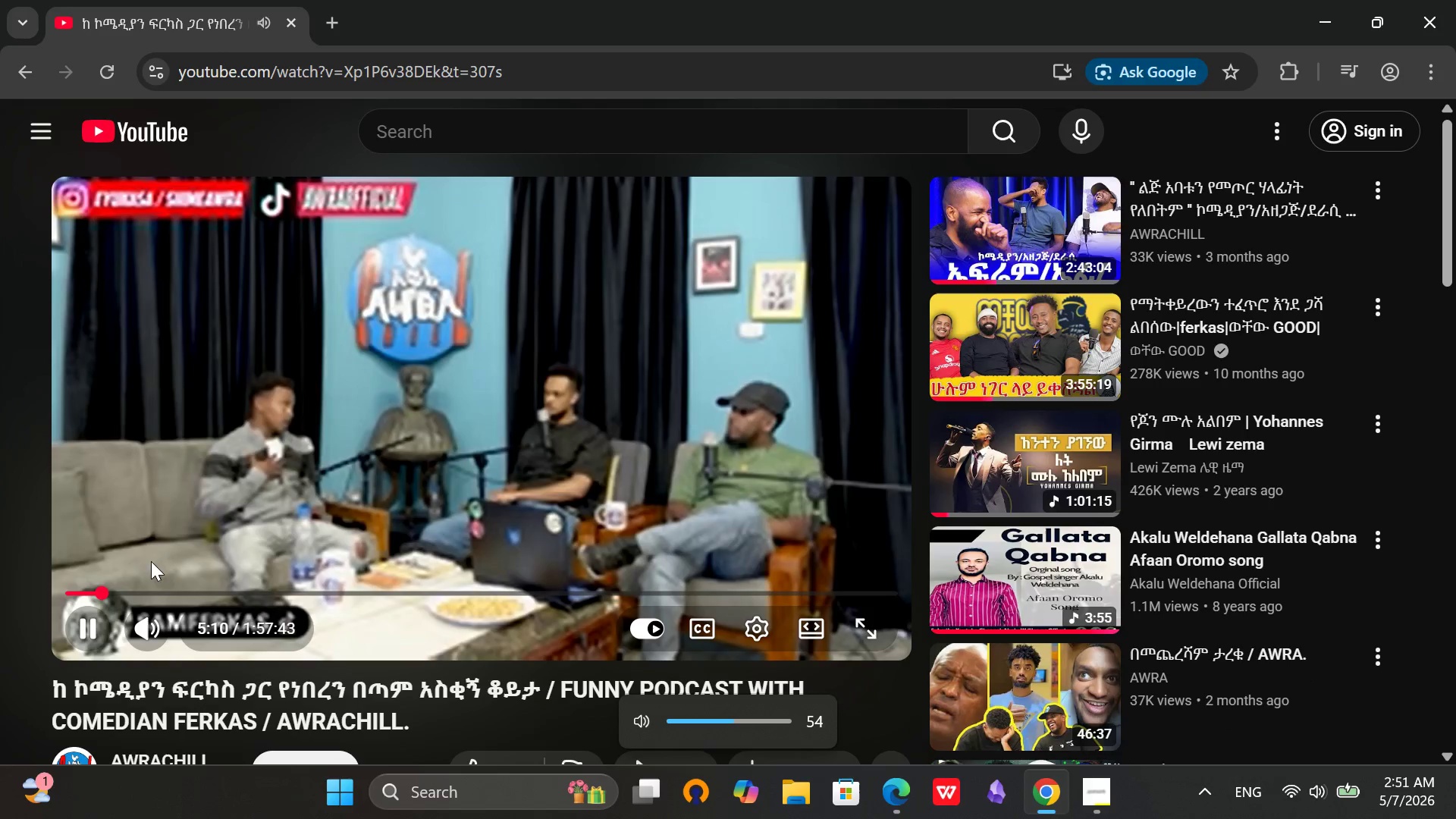 
left_click([150, 591])
 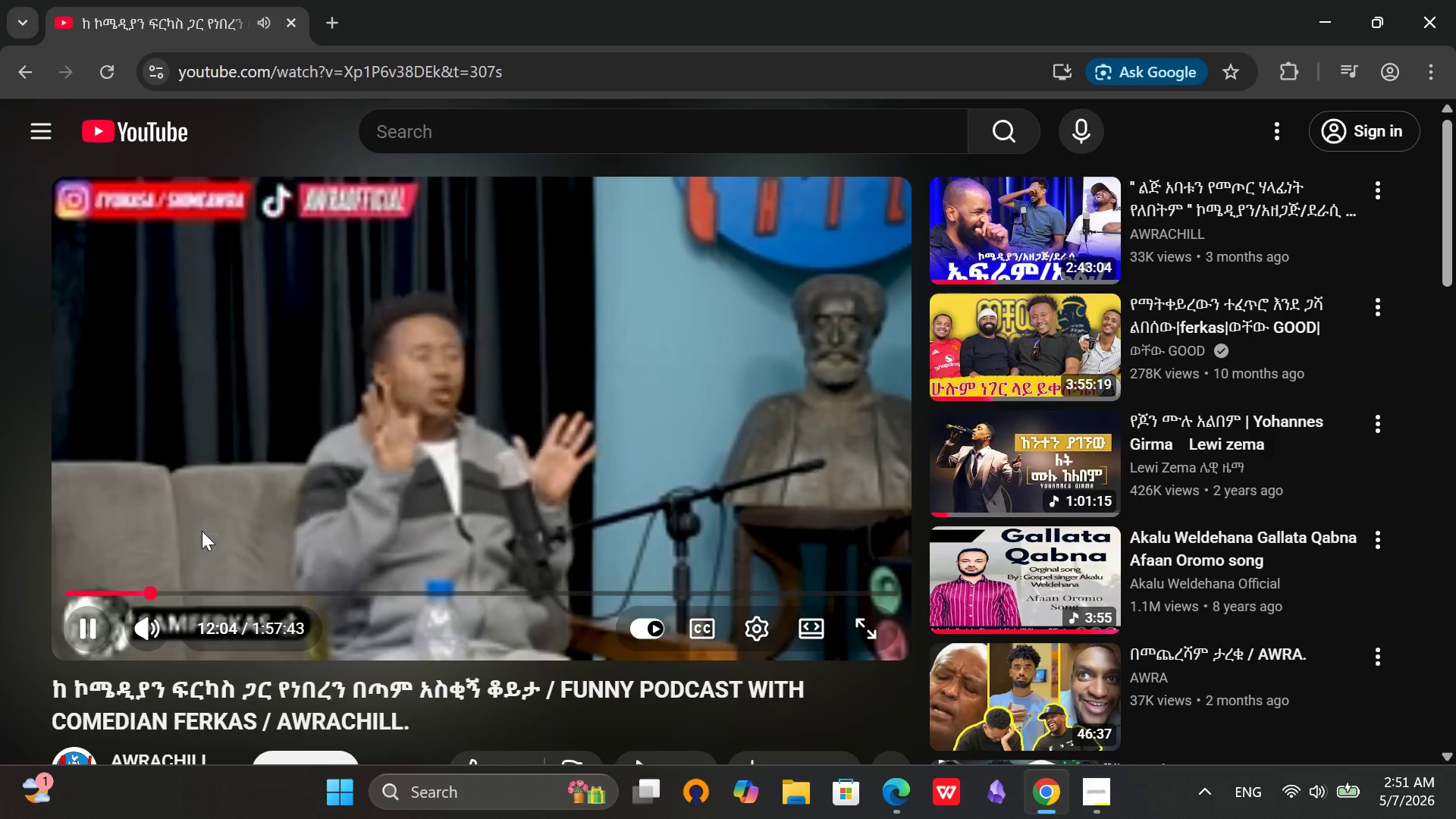 
left_click([215, 585])
 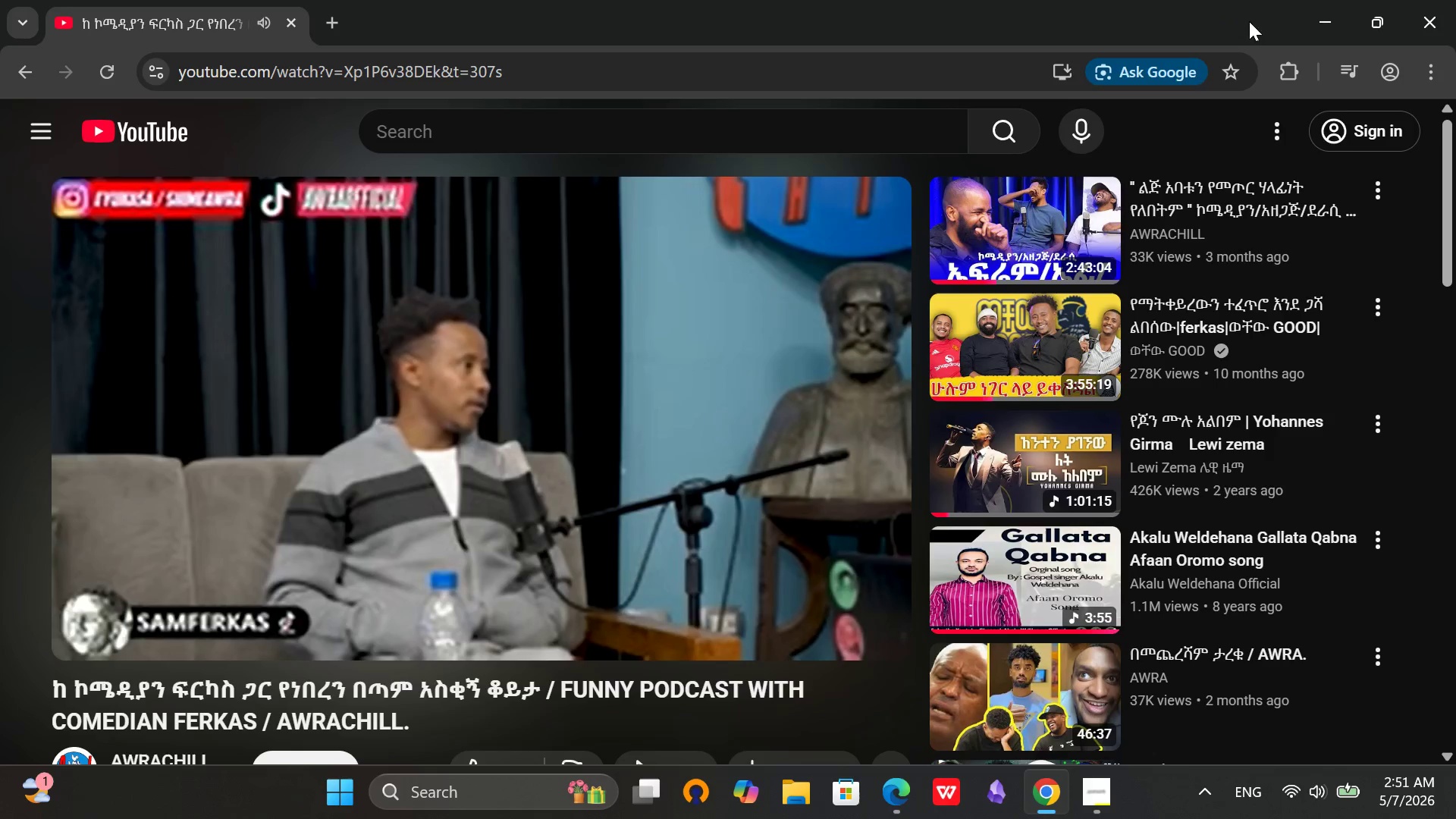 
left_click([1334, 15])
 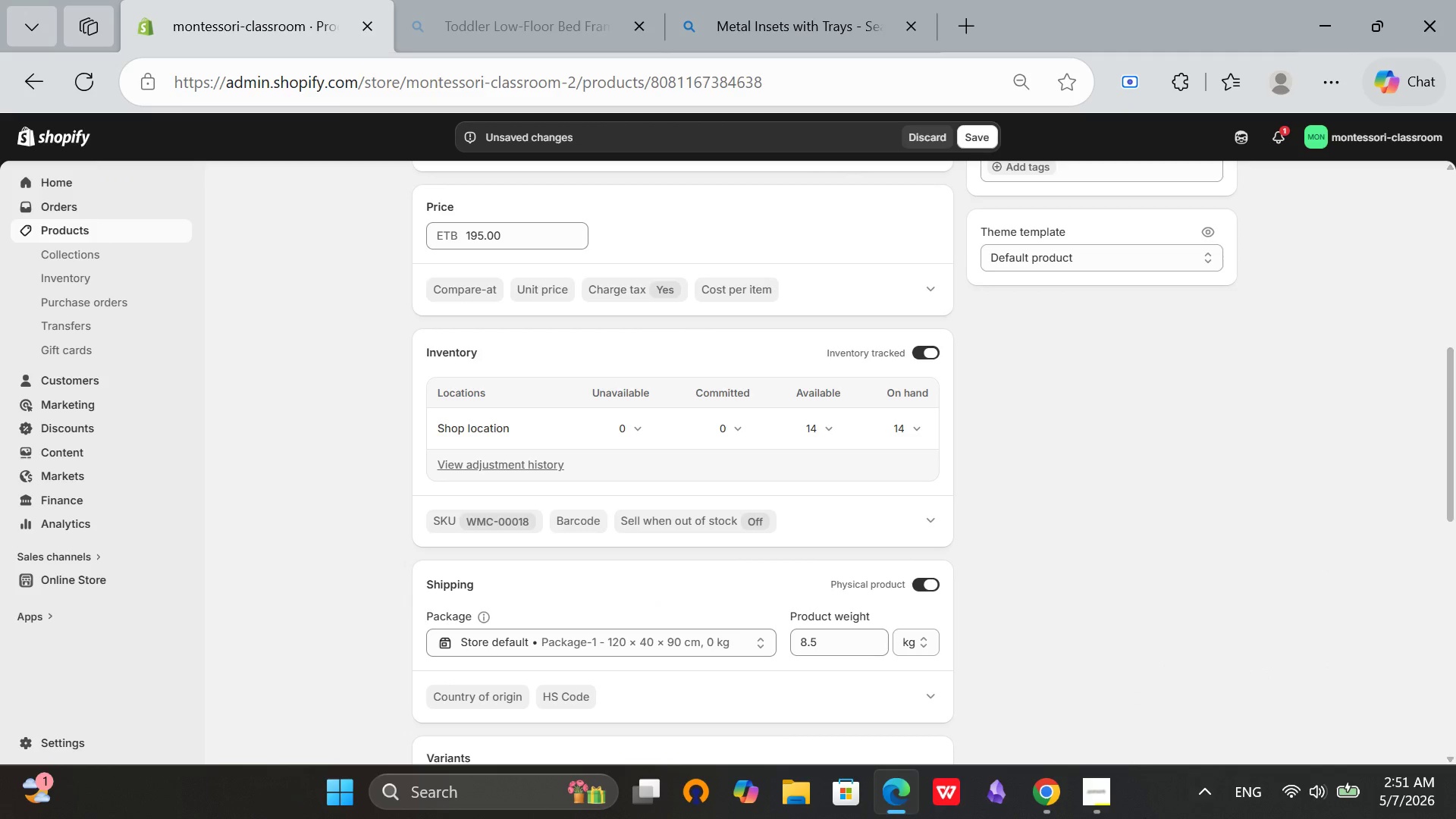 
left_click([1092, 798])